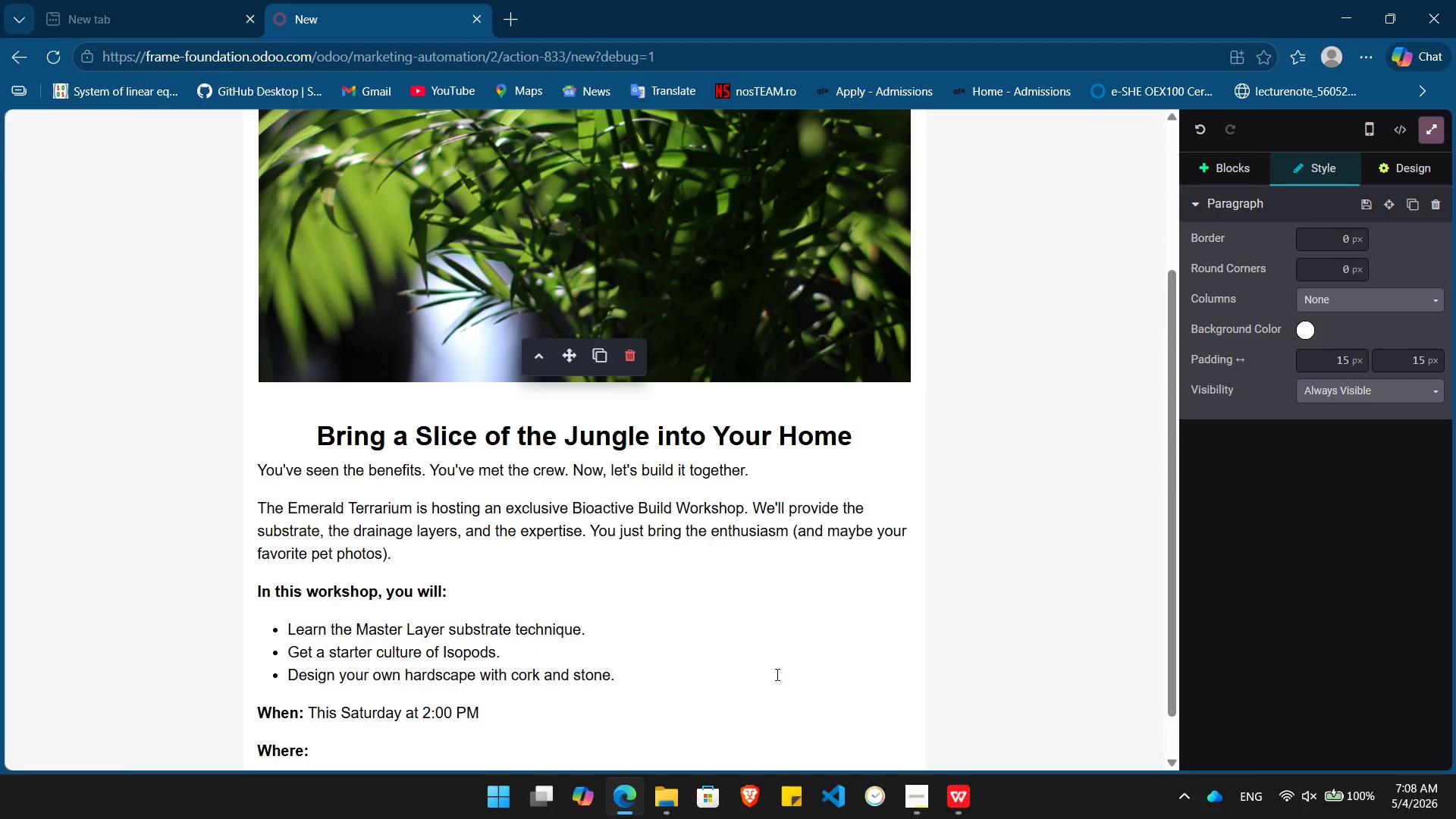 
key(Space)
 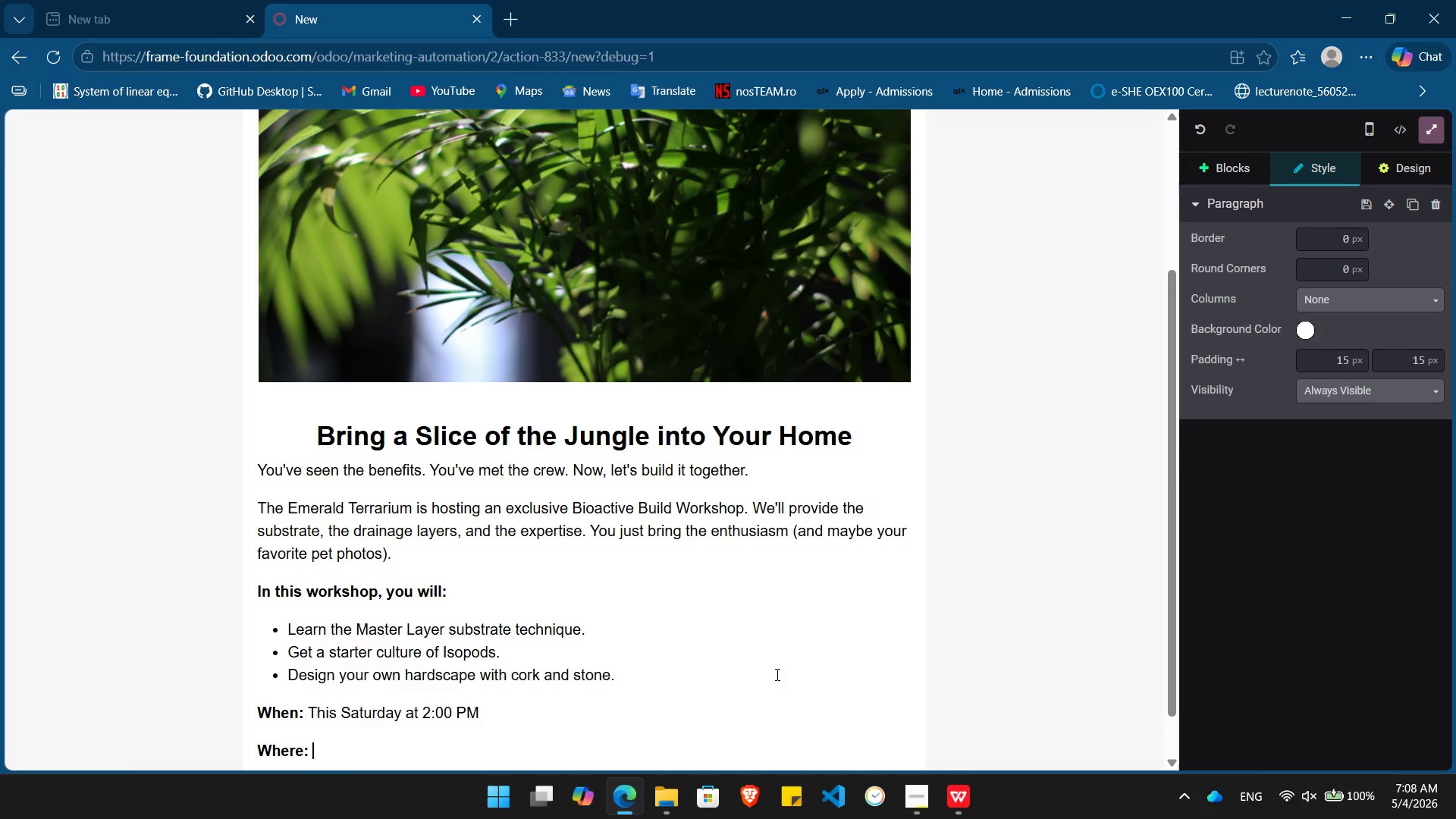 
key(Control+ControlLeft)
 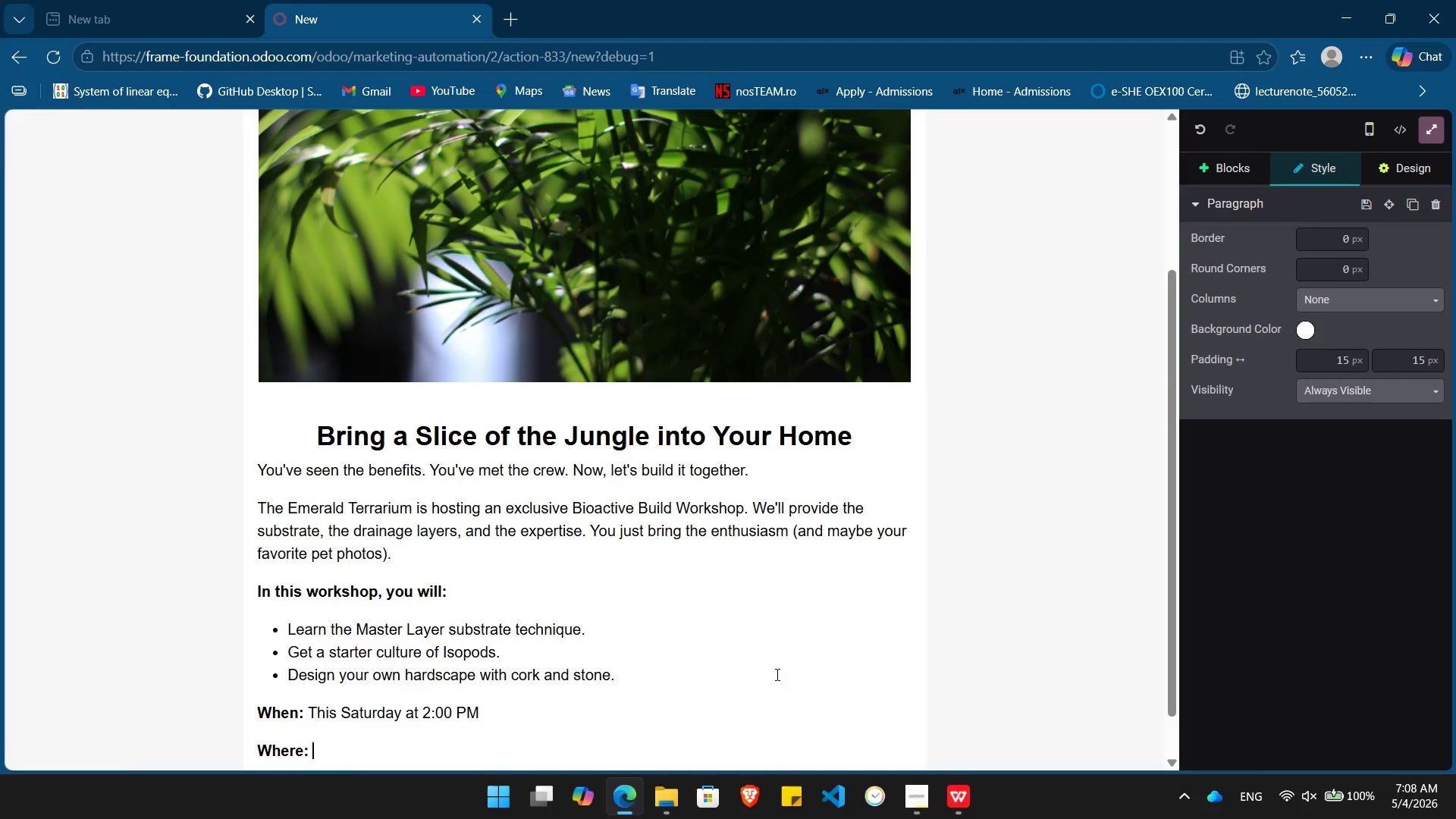 
key(Control+B)
 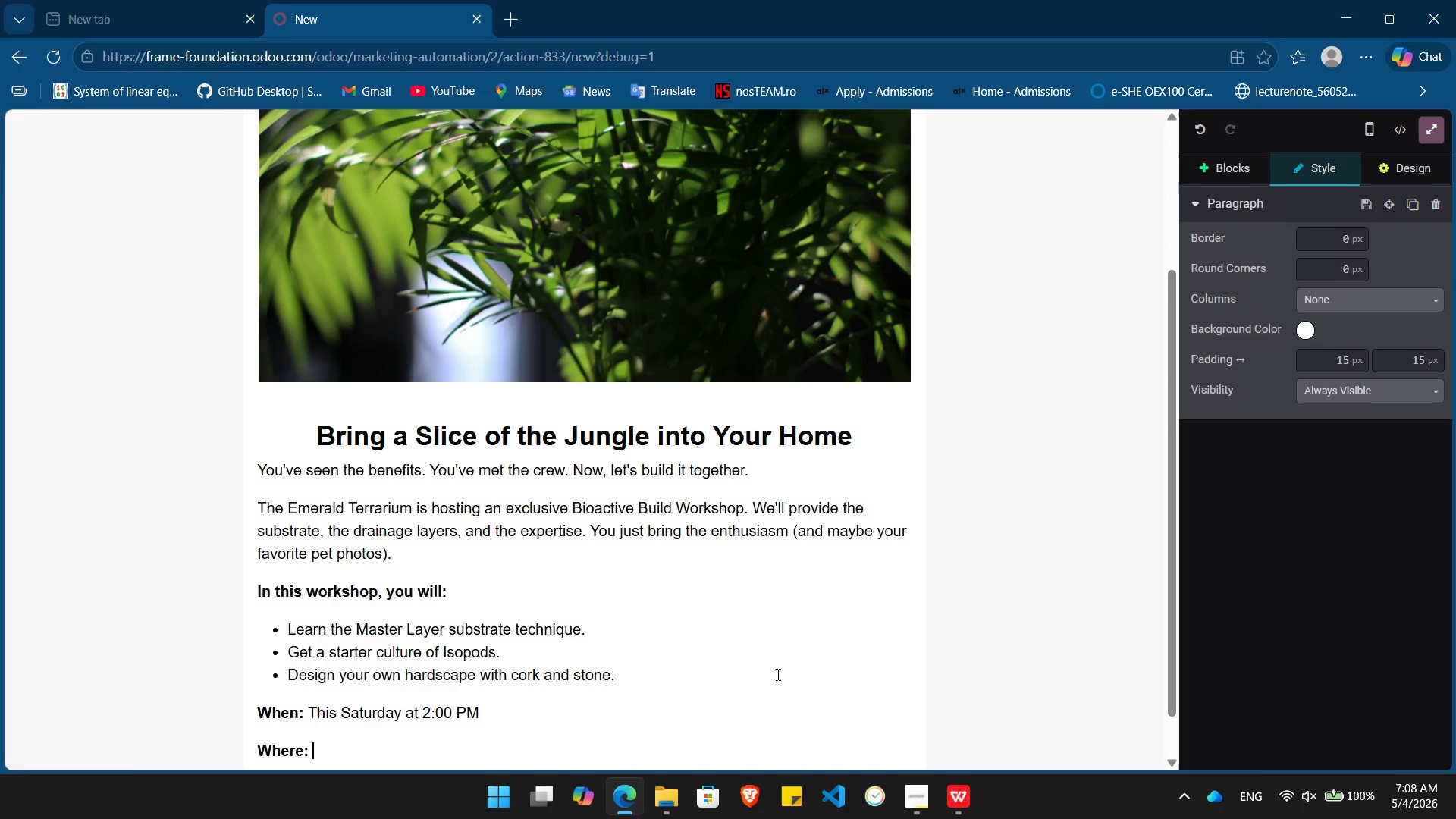 
type(The Emerald Terrarium Boutique)
 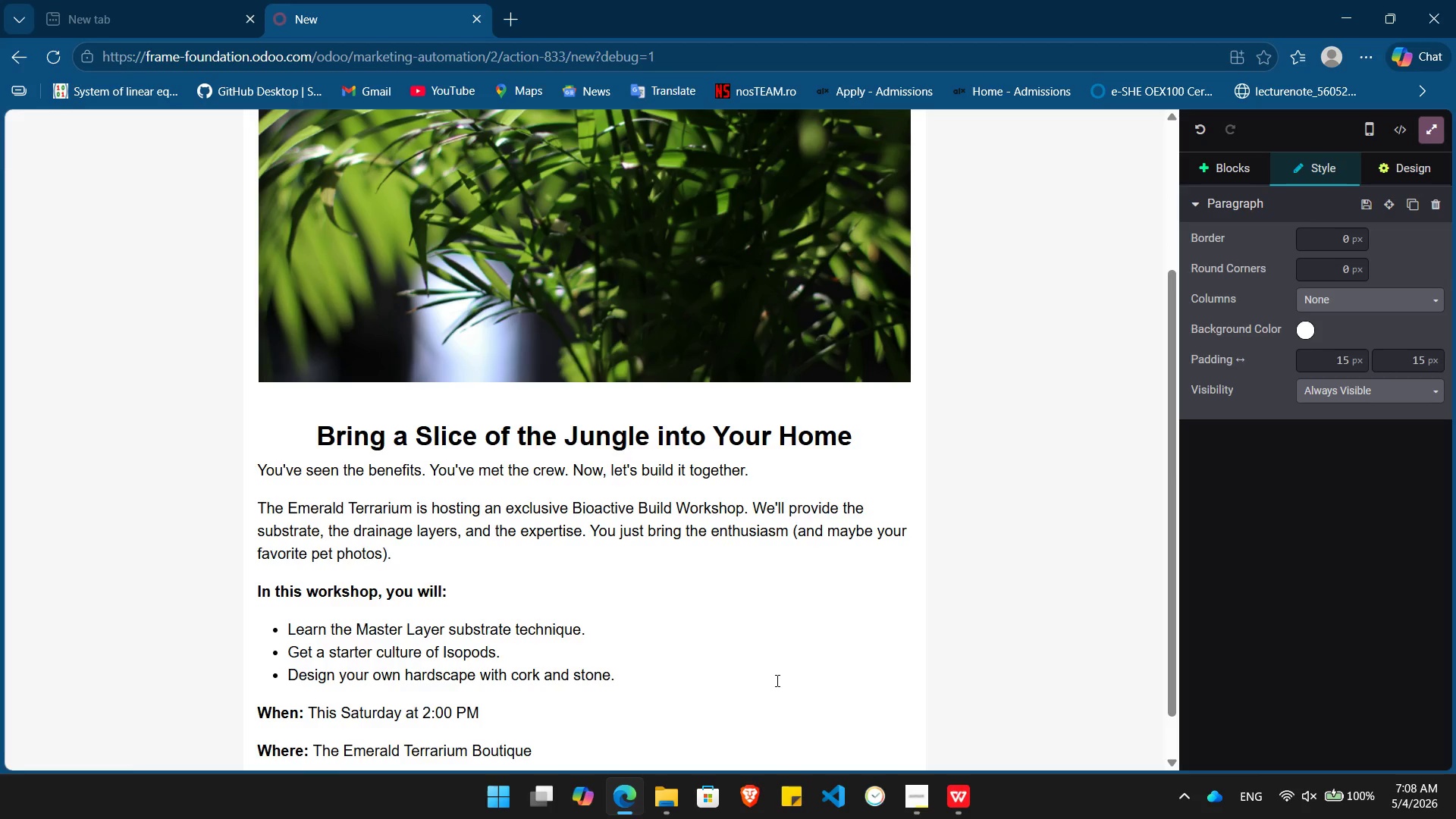 
key(Enter)
 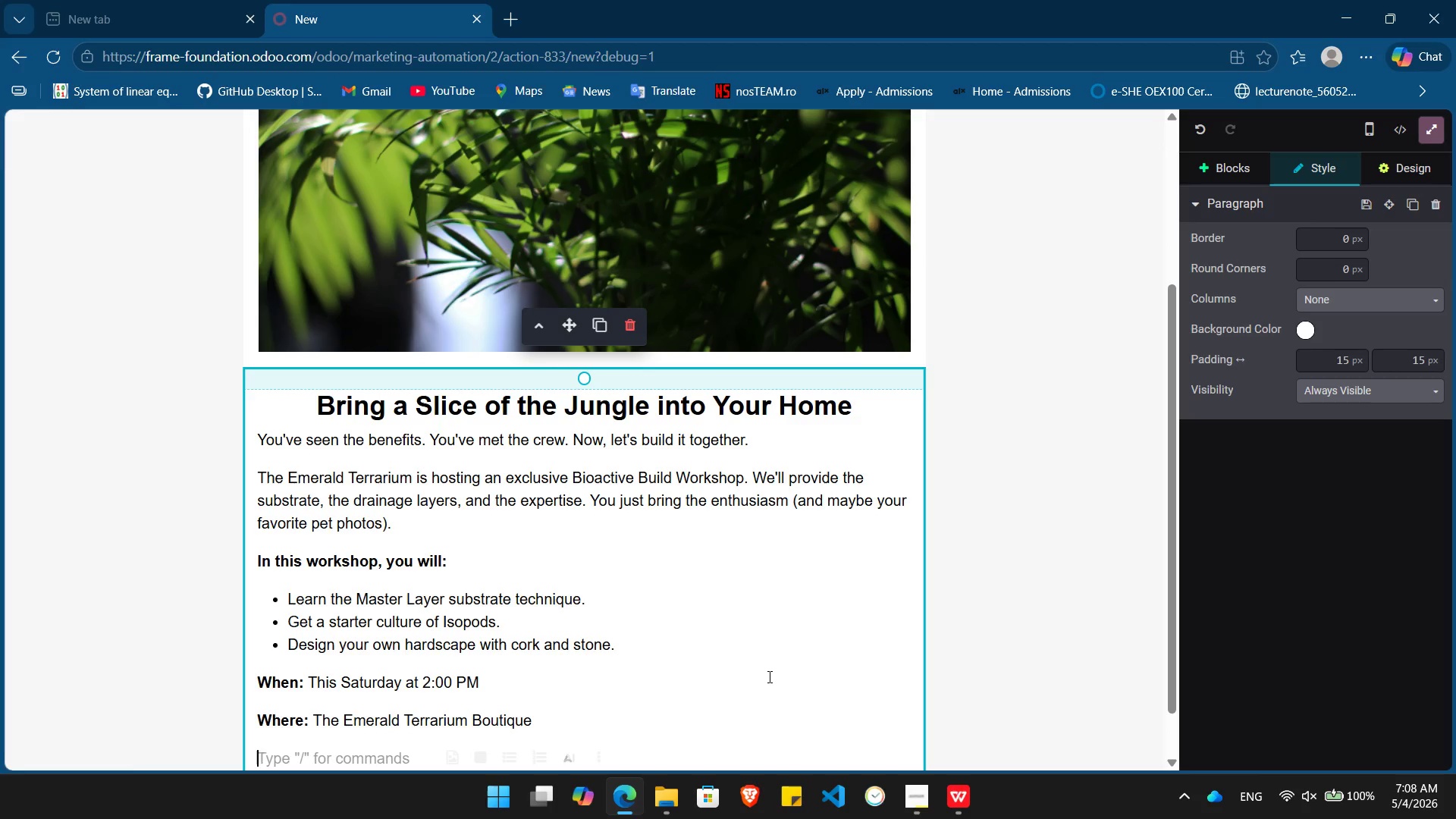 
type(/butt)
 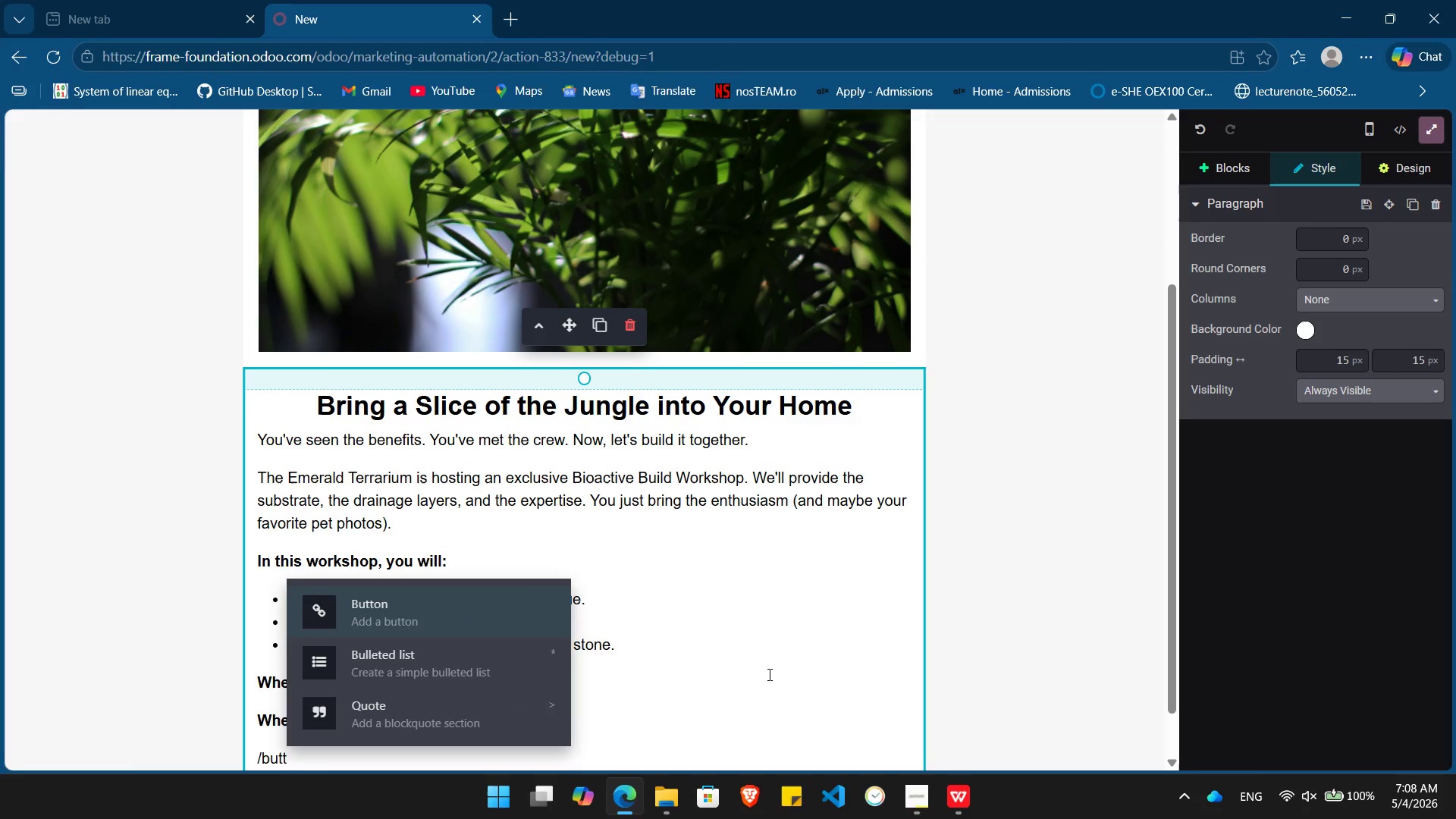 
key(Enter)
 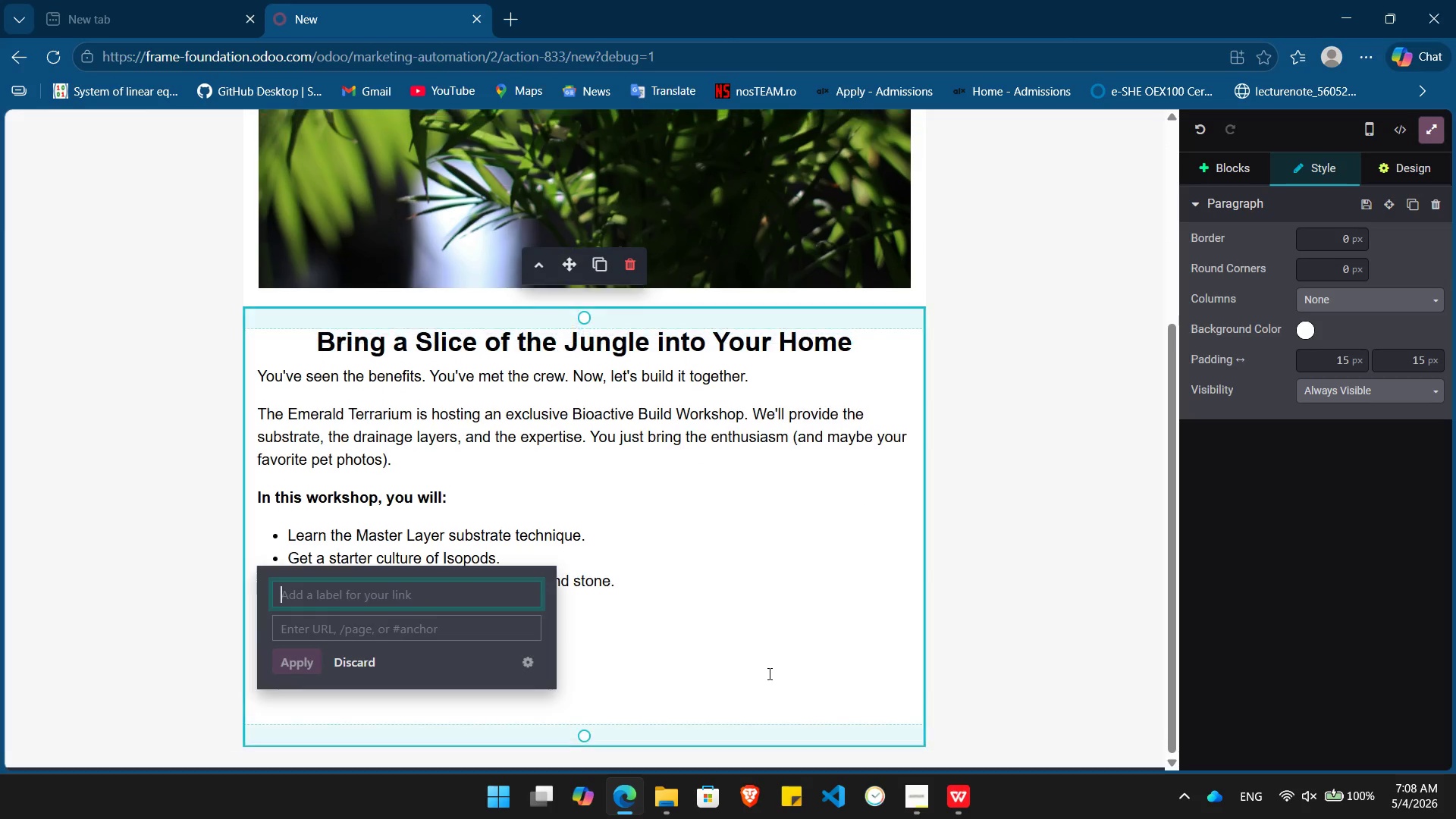 
type(Reserve My Spot)
key(Tab)
type(#)
 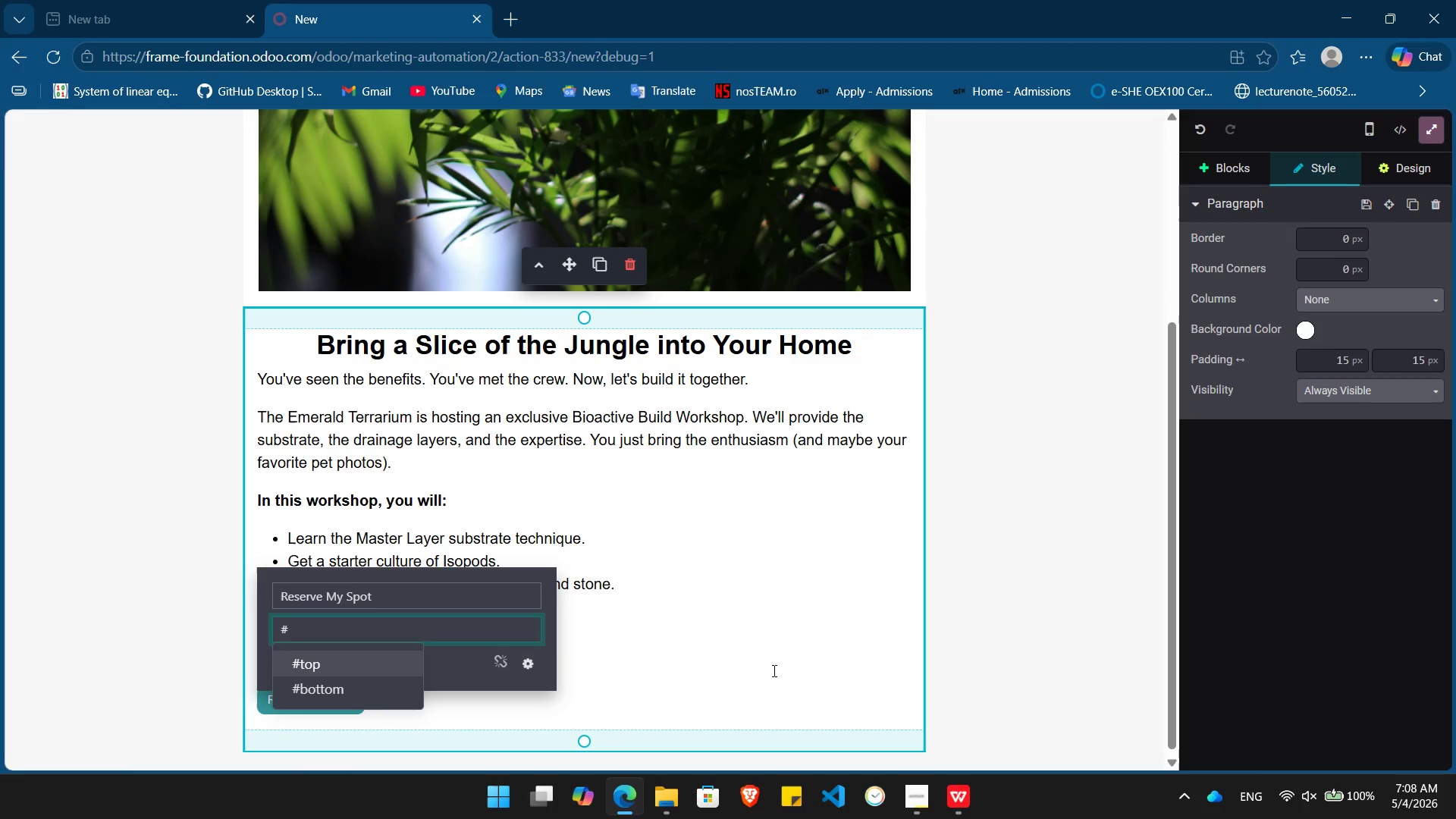 
key(Enter)
 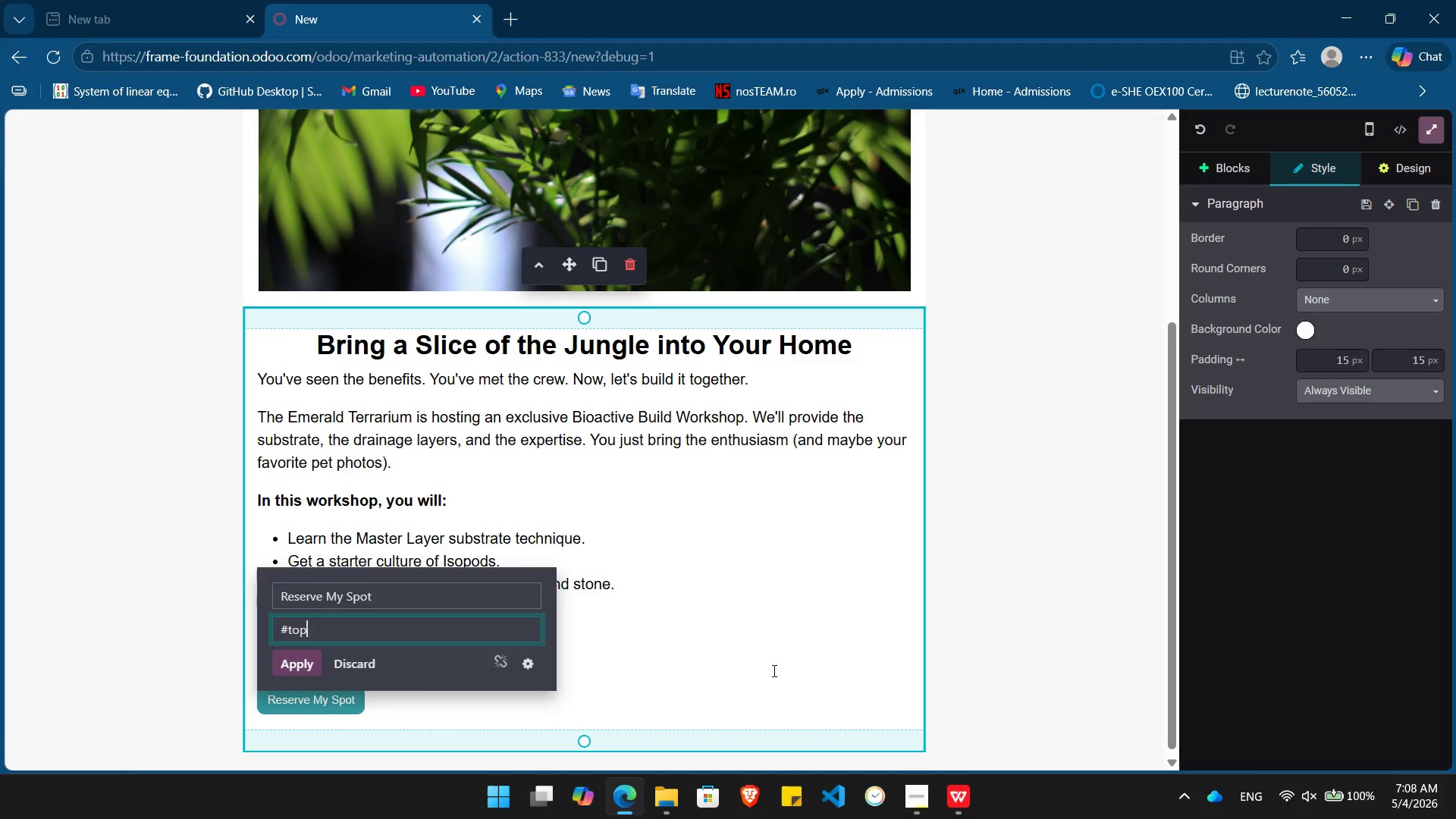 
key(Enter)
 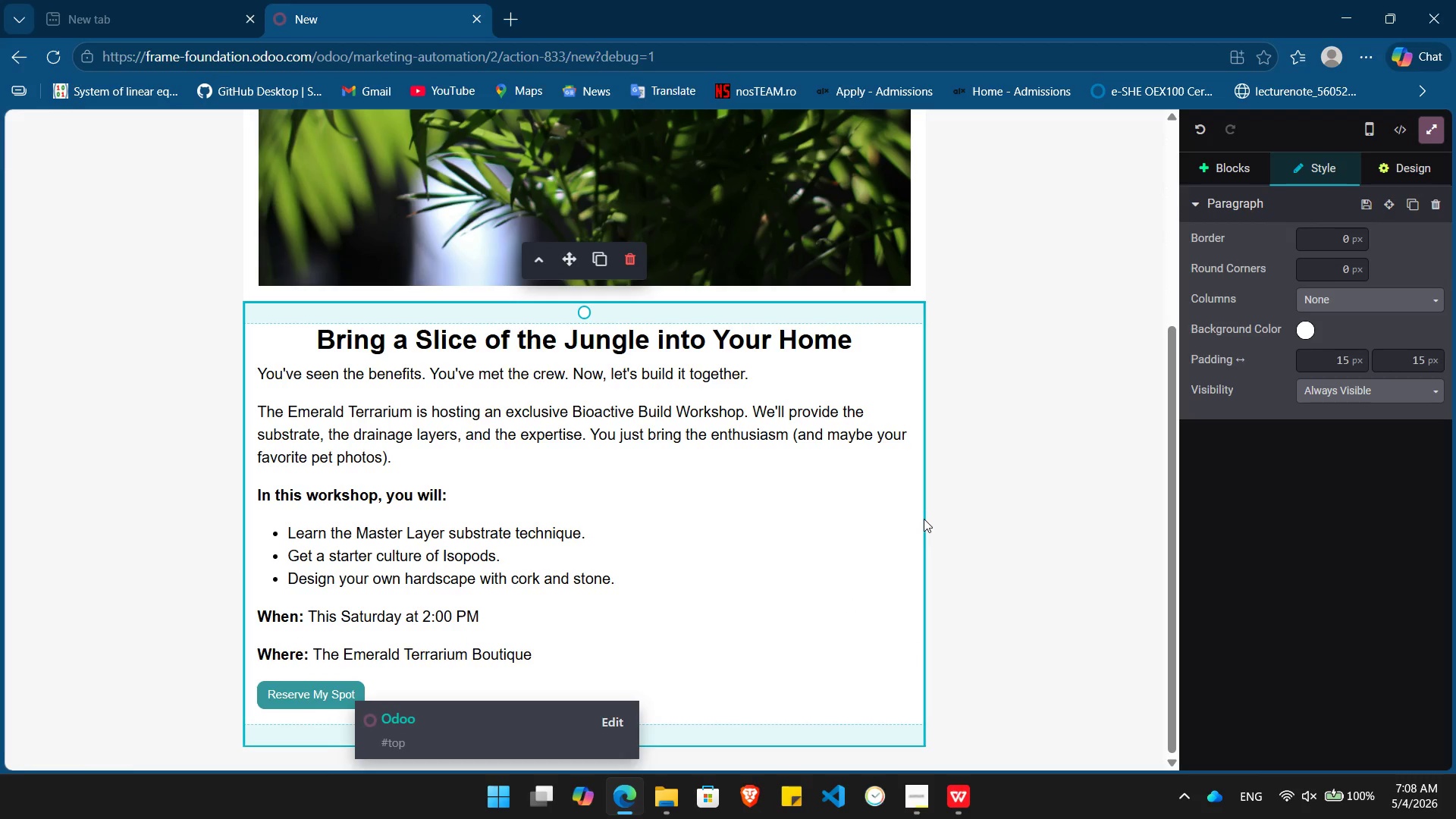 
wait(8.88)
 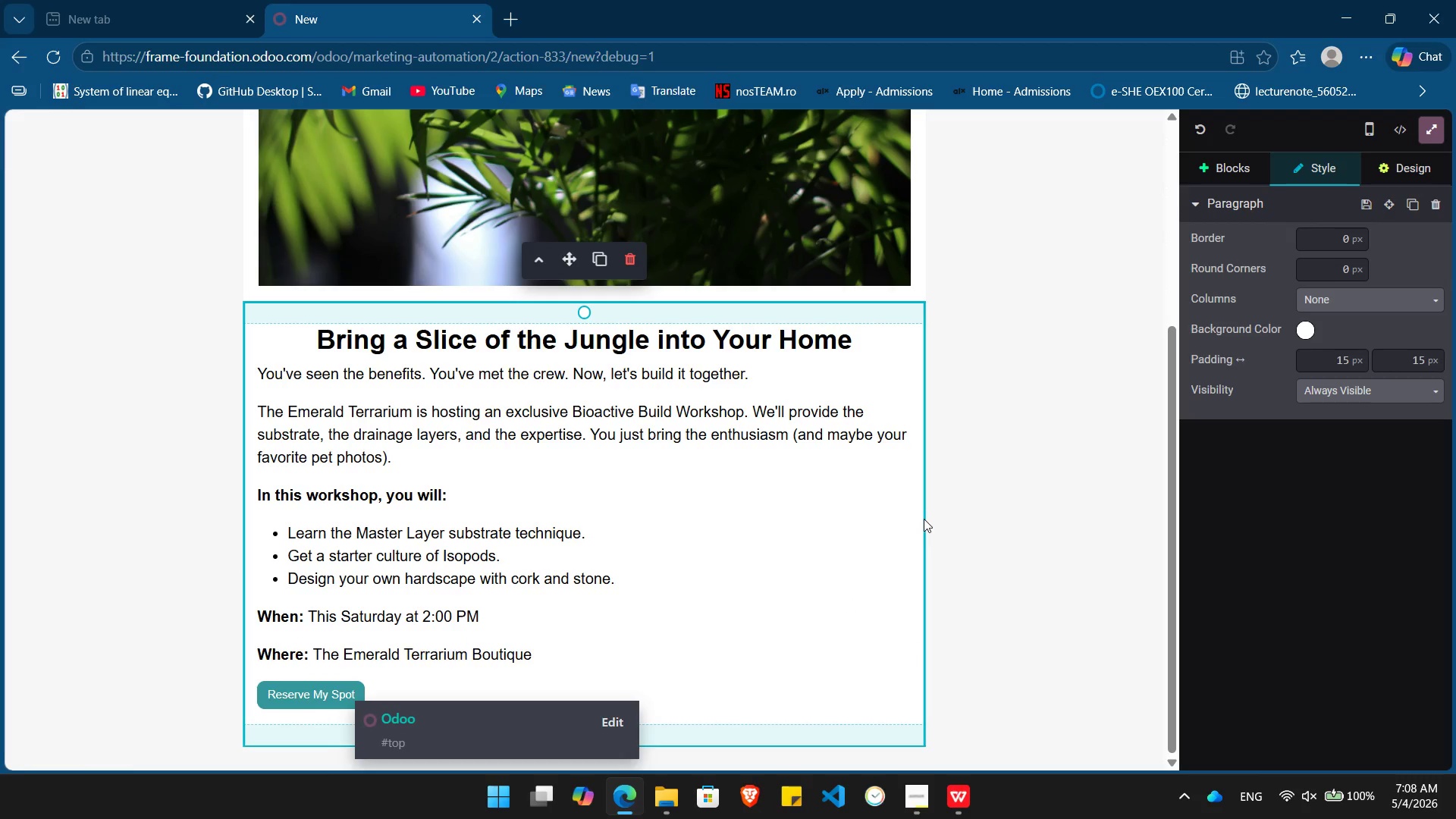 
left_click([1205, 179])
 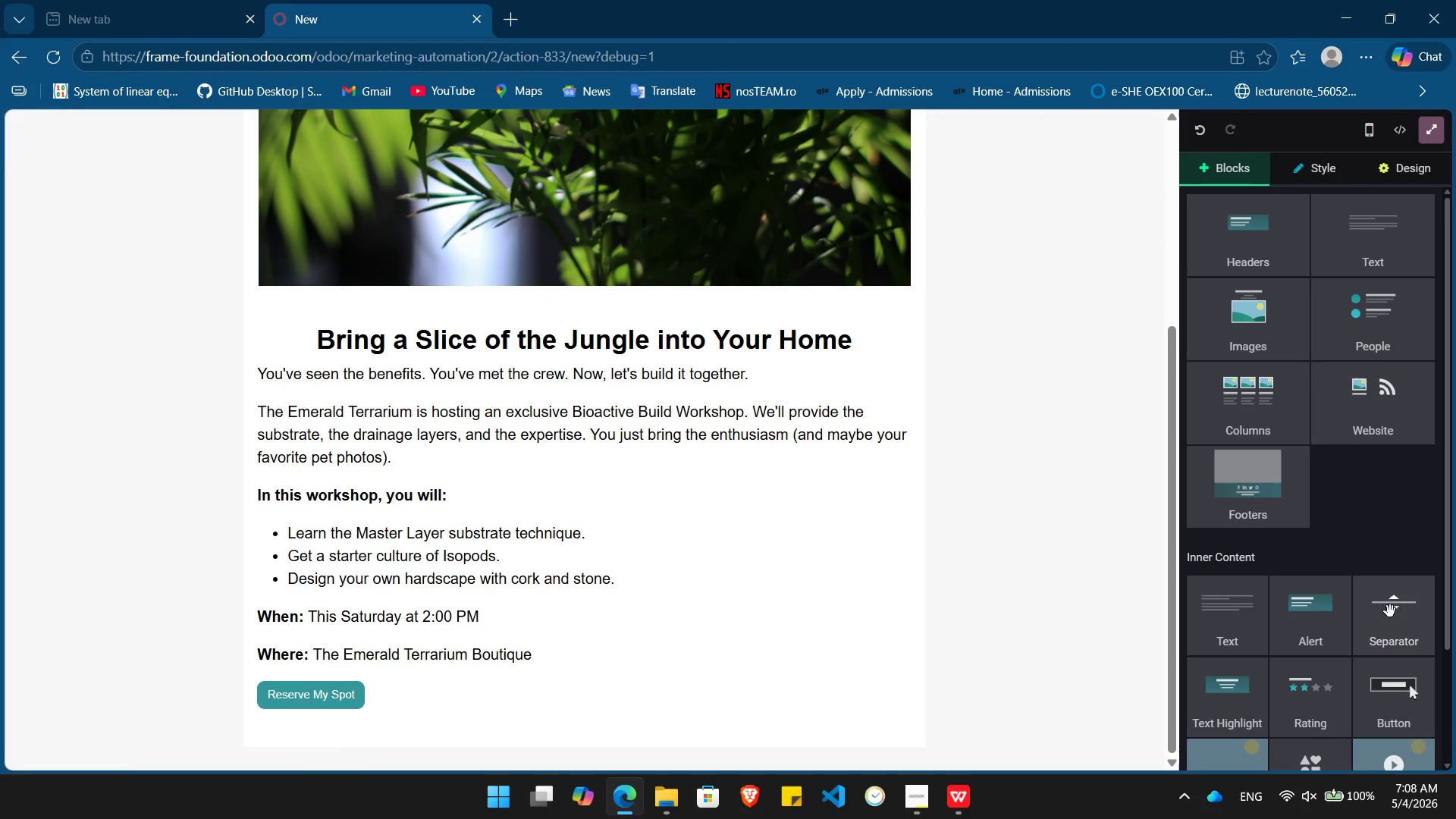 
left_click_drag(start_coordinate=[1393, 617], to_coordinate=[708, 377])
 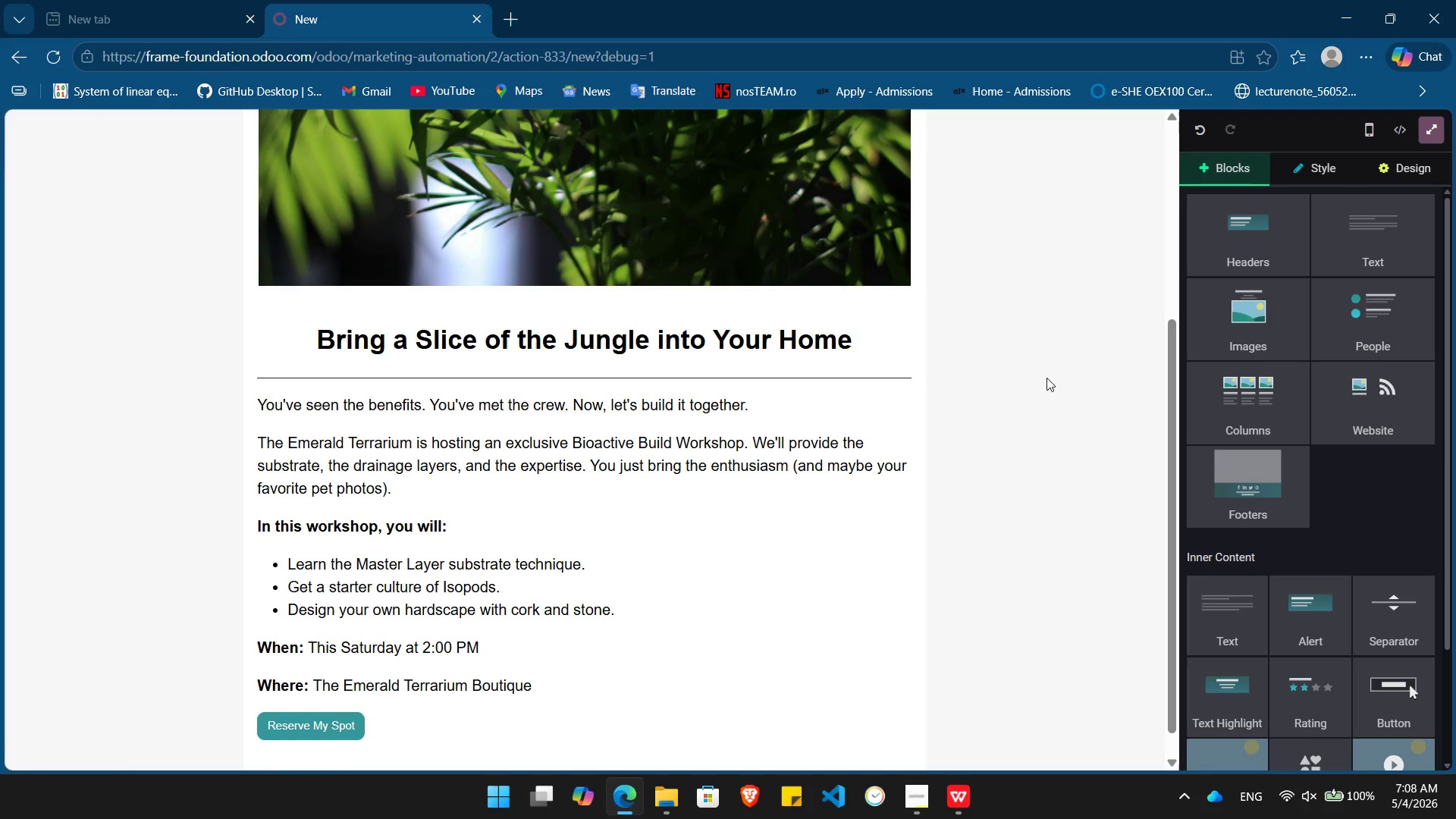 
wait(7.56)
 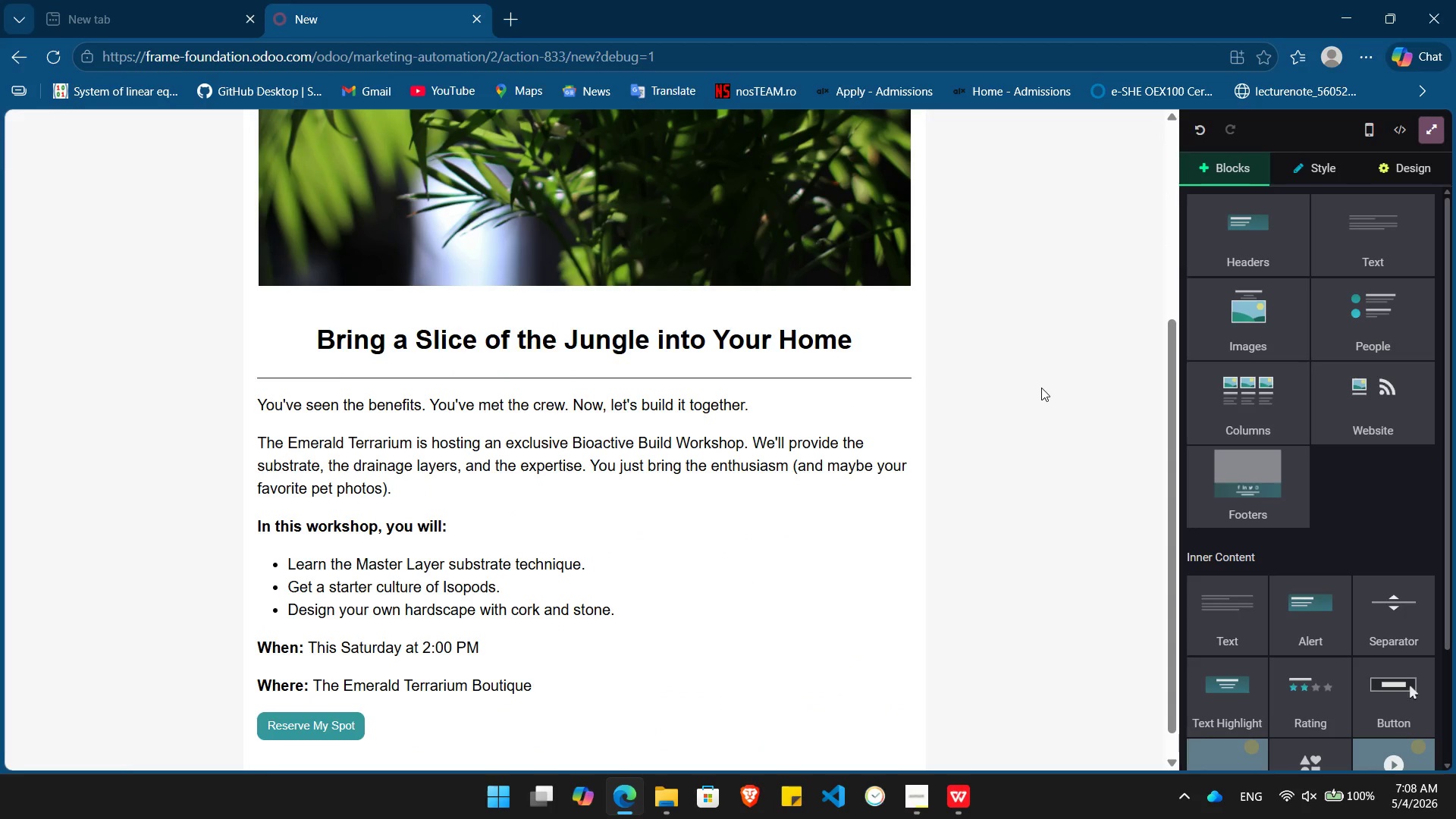 
left_click([1398, 177])
 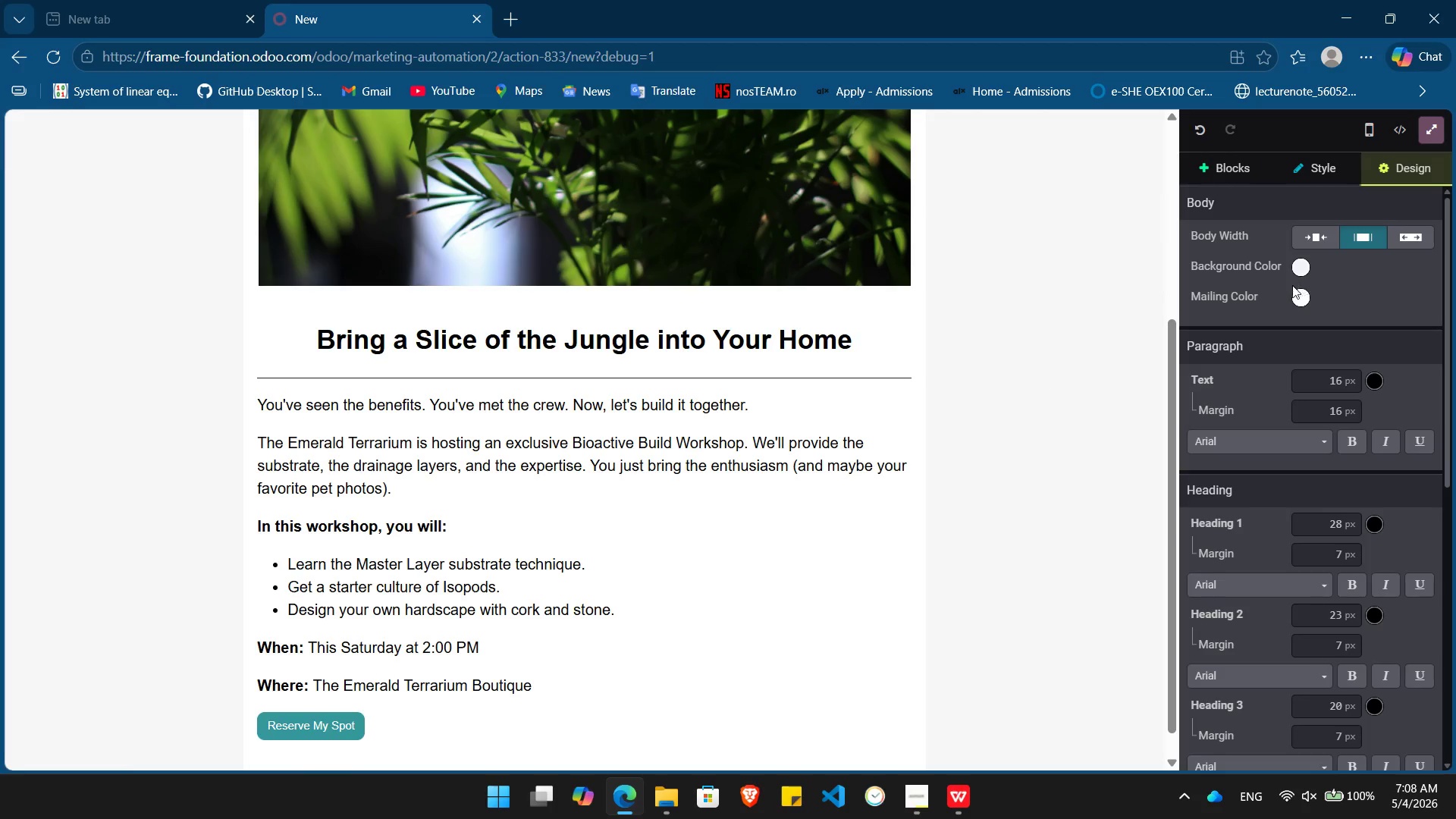 
mouse_move([1289, 318])
 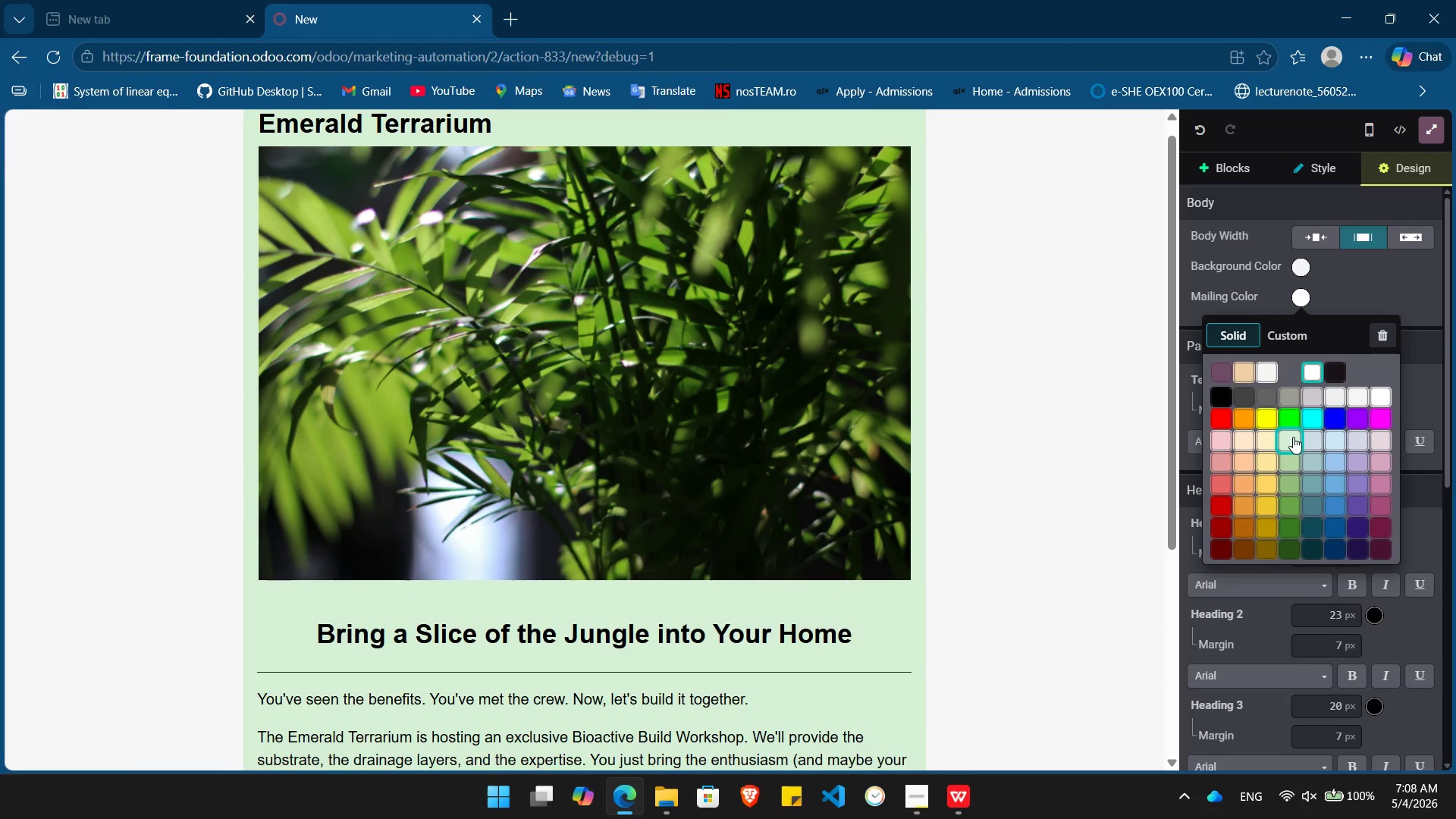 
left_click([1293, 437])
 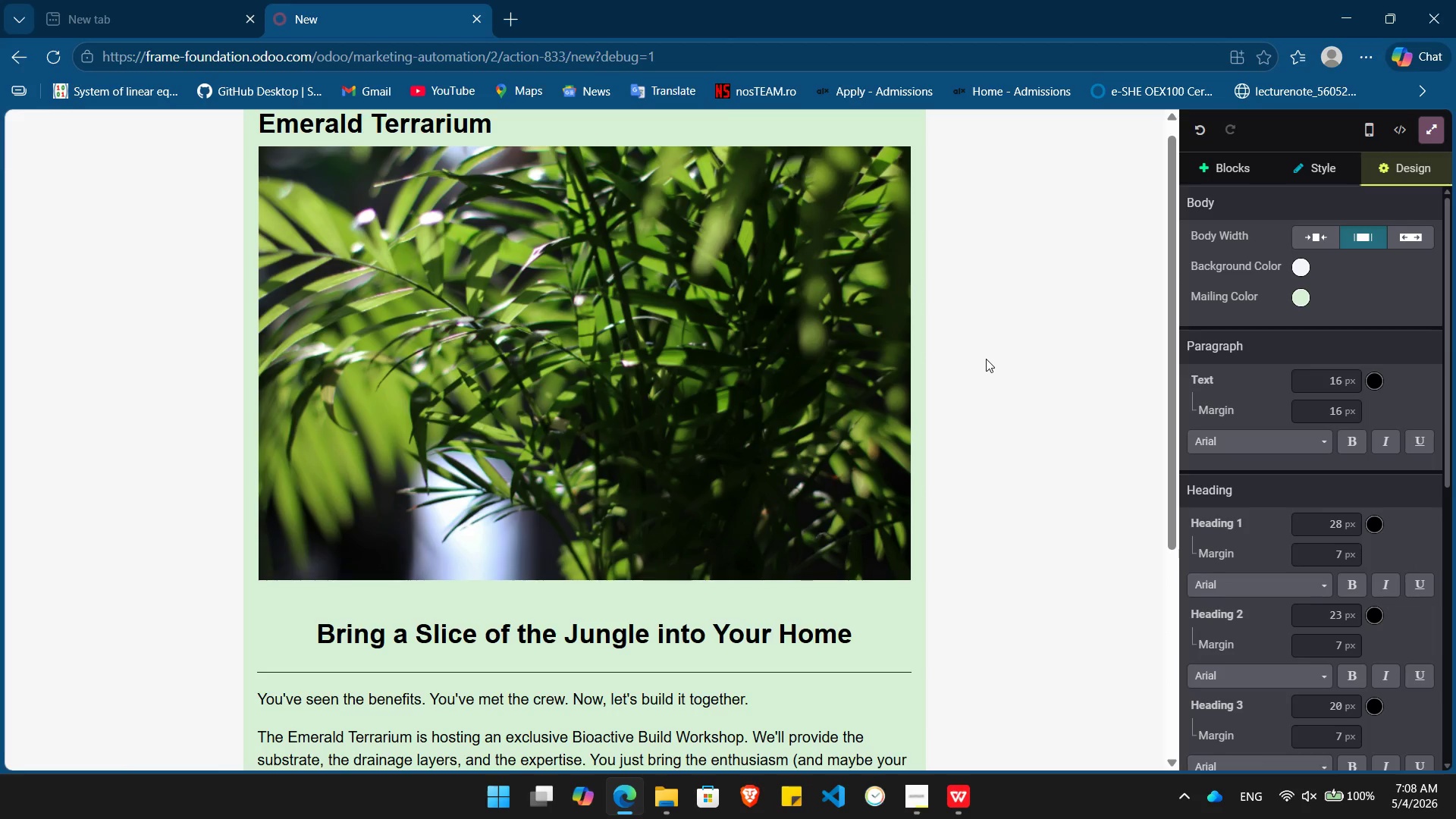 
left_click([986, 359])
 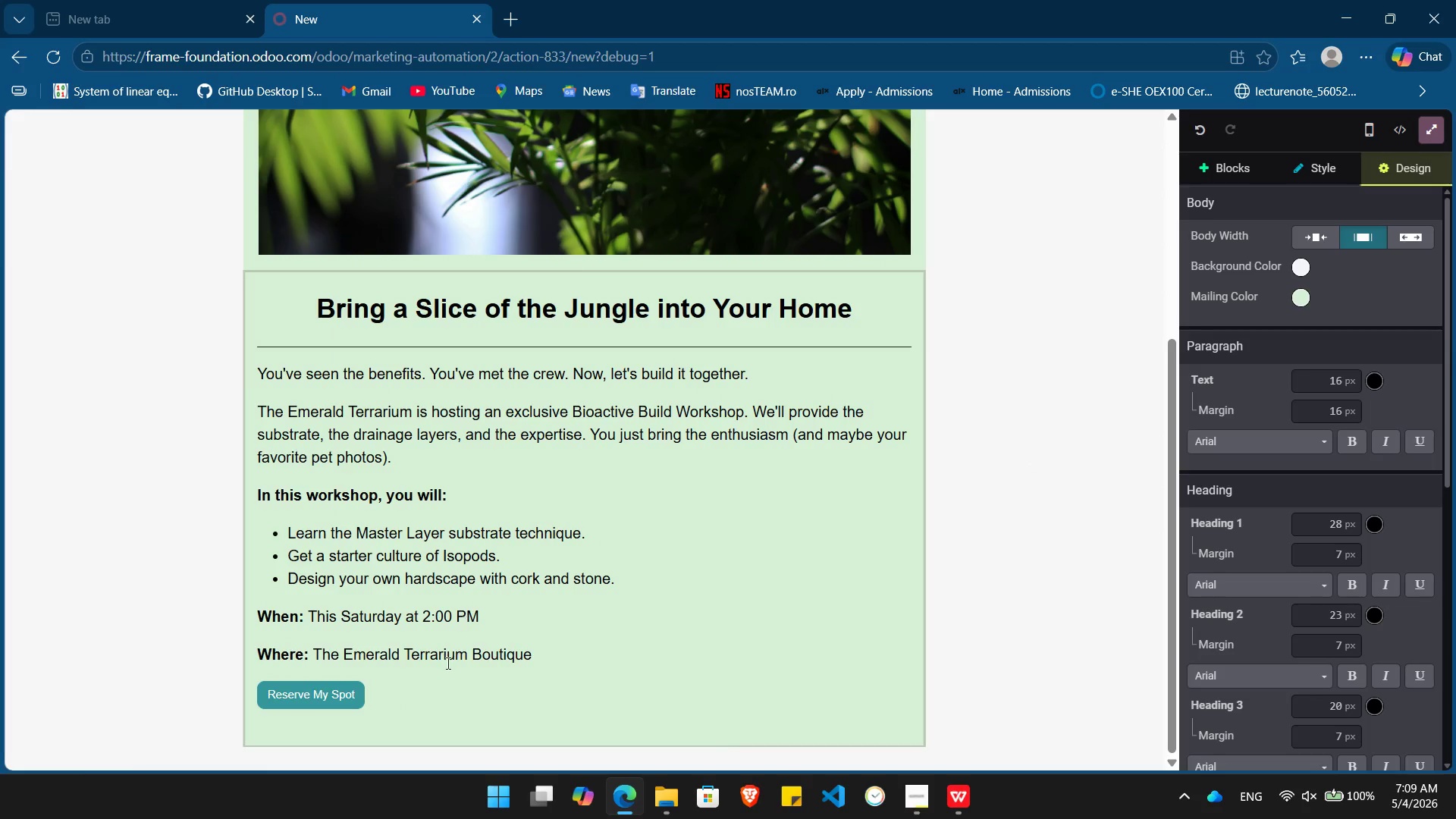 
wait(6.73)
 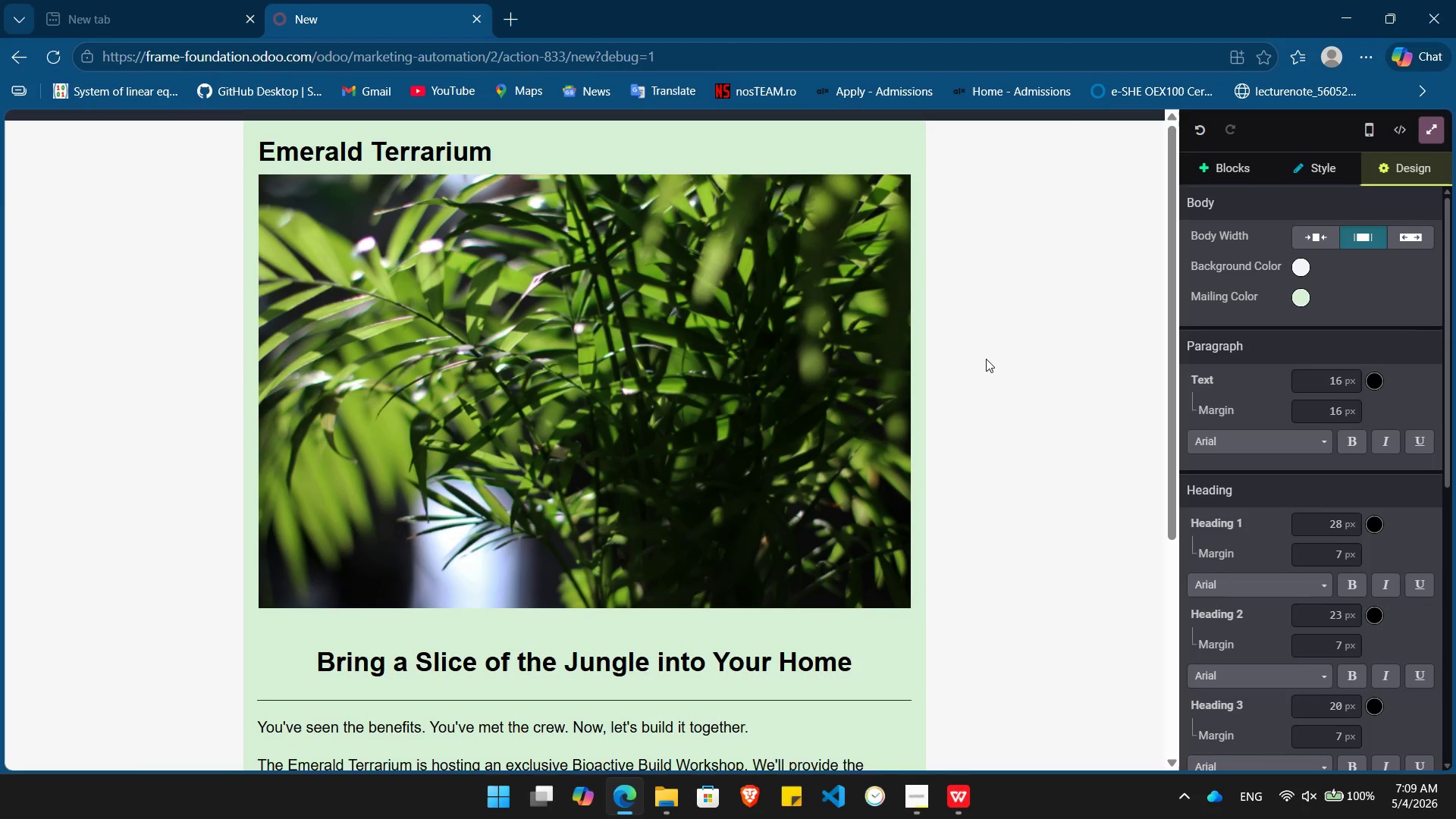 
double_click([288, 688])
 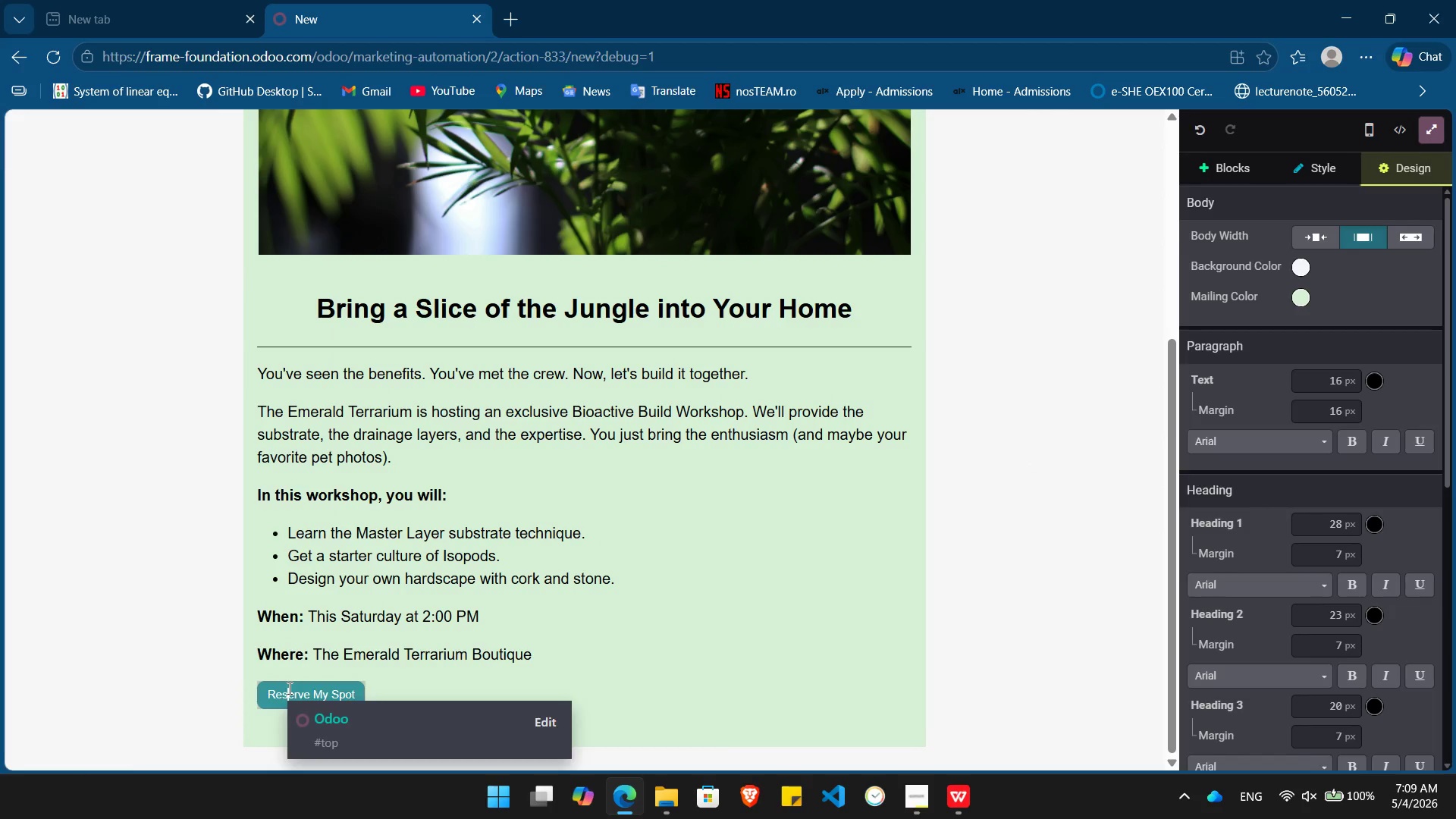 
triple_click([288, 688])
 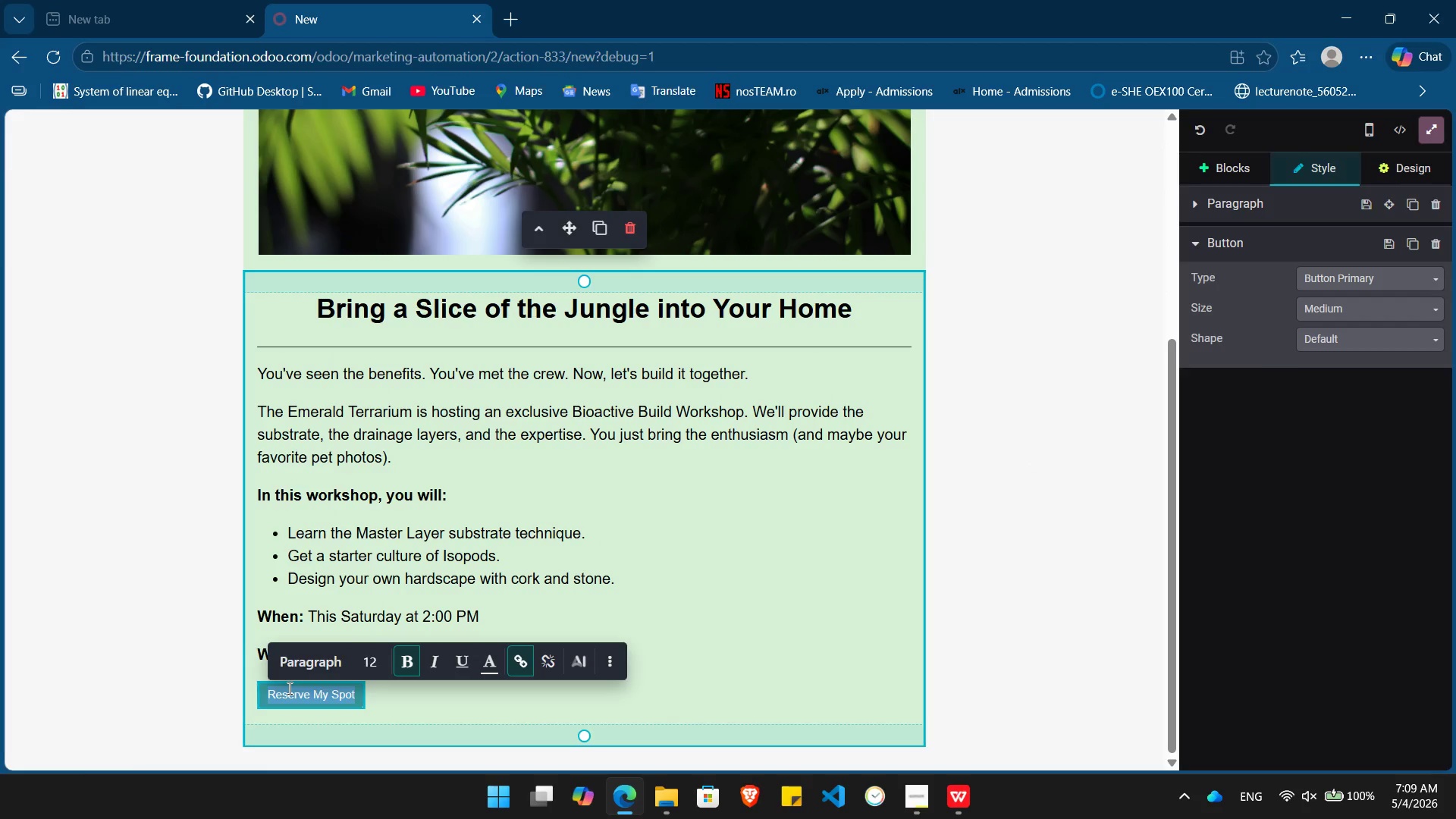 
key(Control+B)
 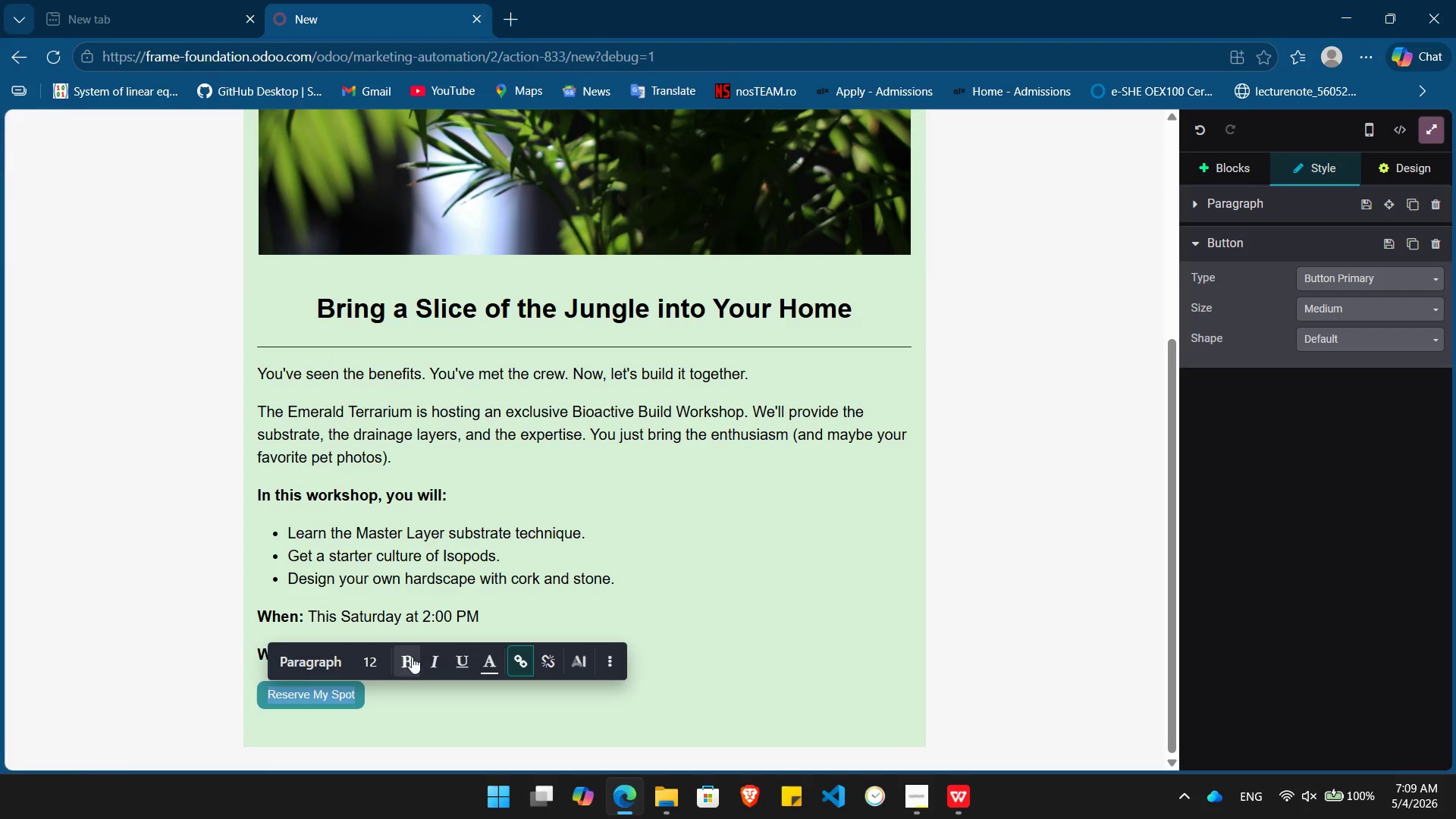 
left_click([409, 657])
 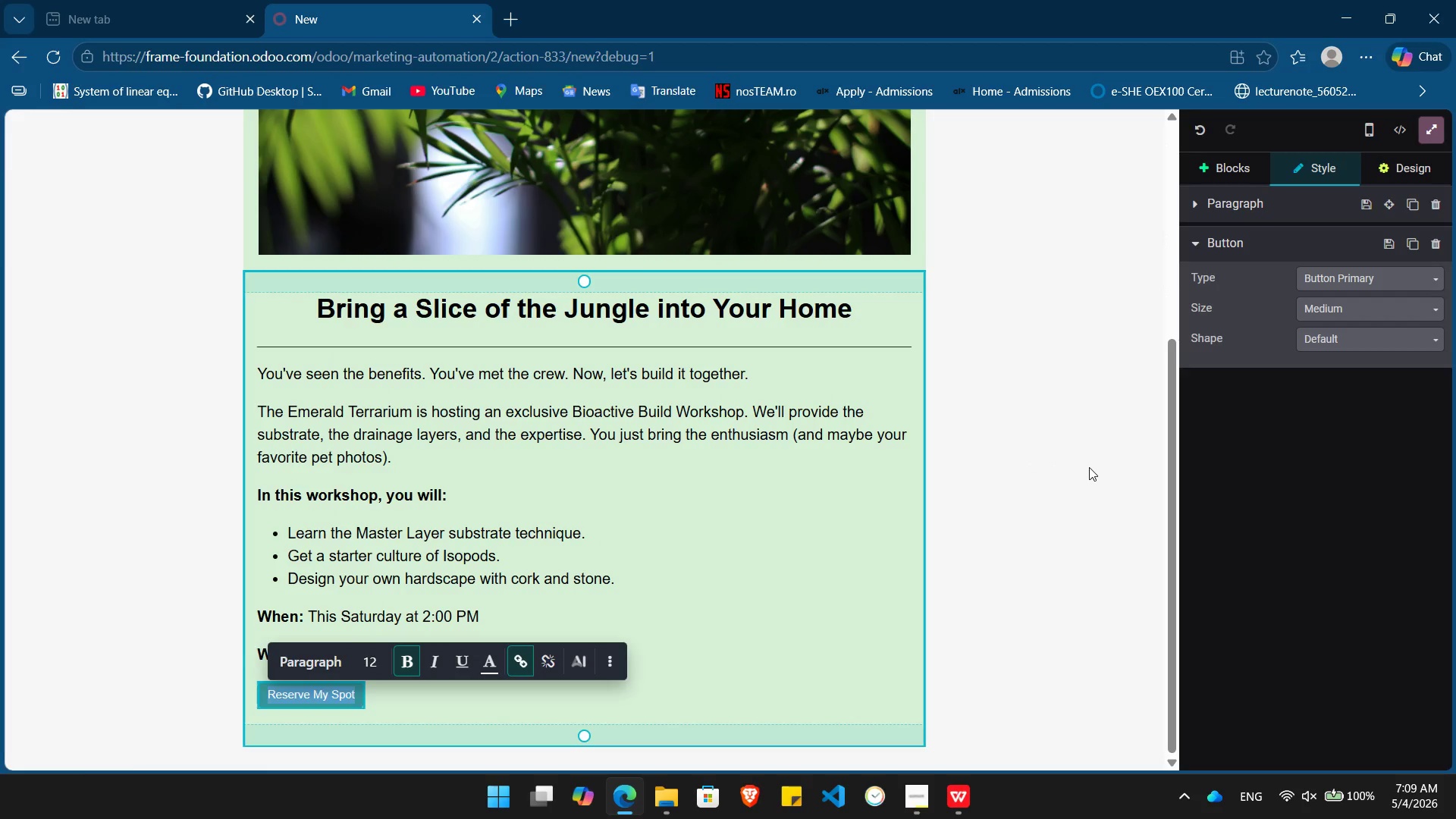 
left_click([1089, 467])
 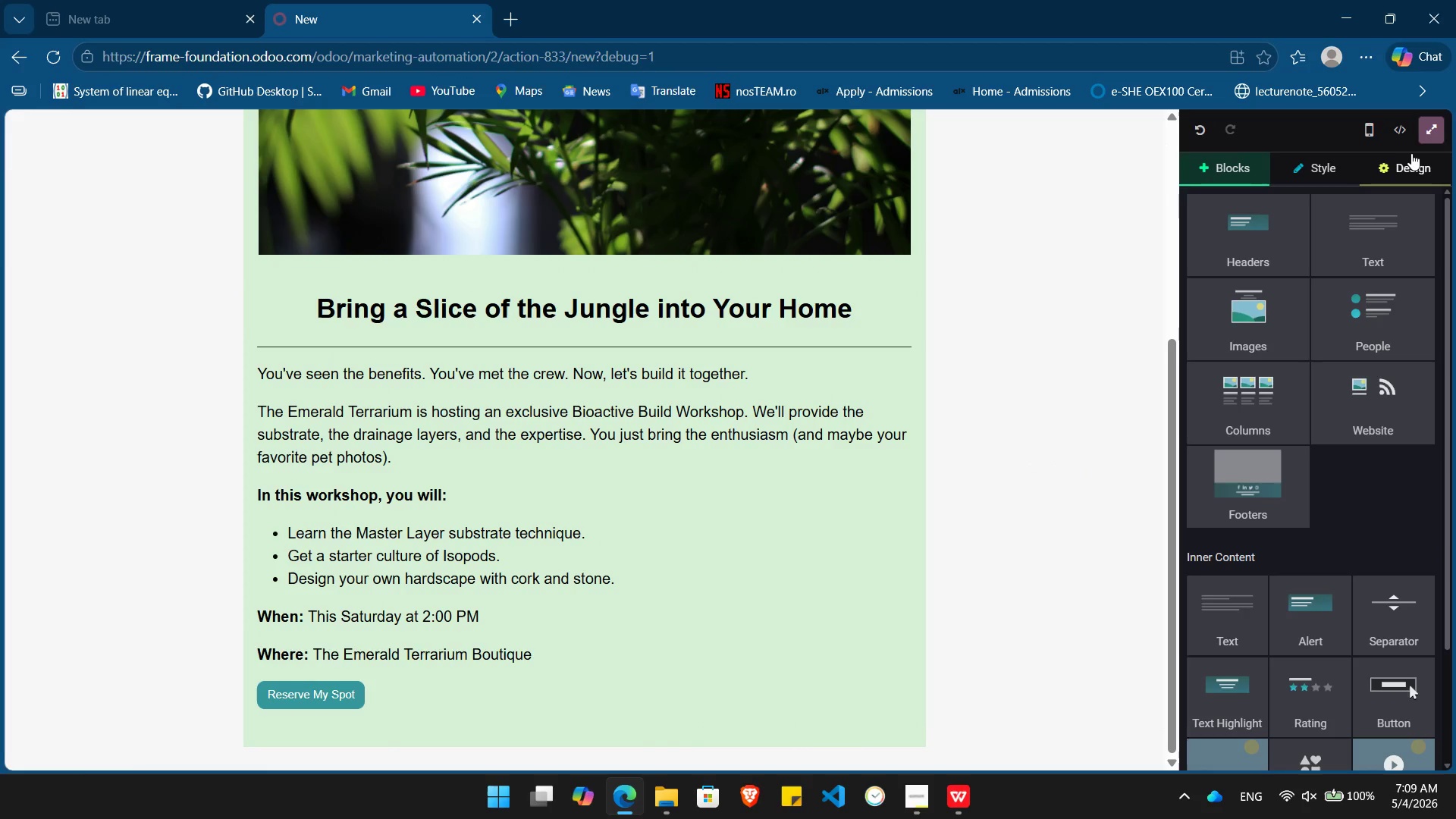 
left_click([1412, 153])
 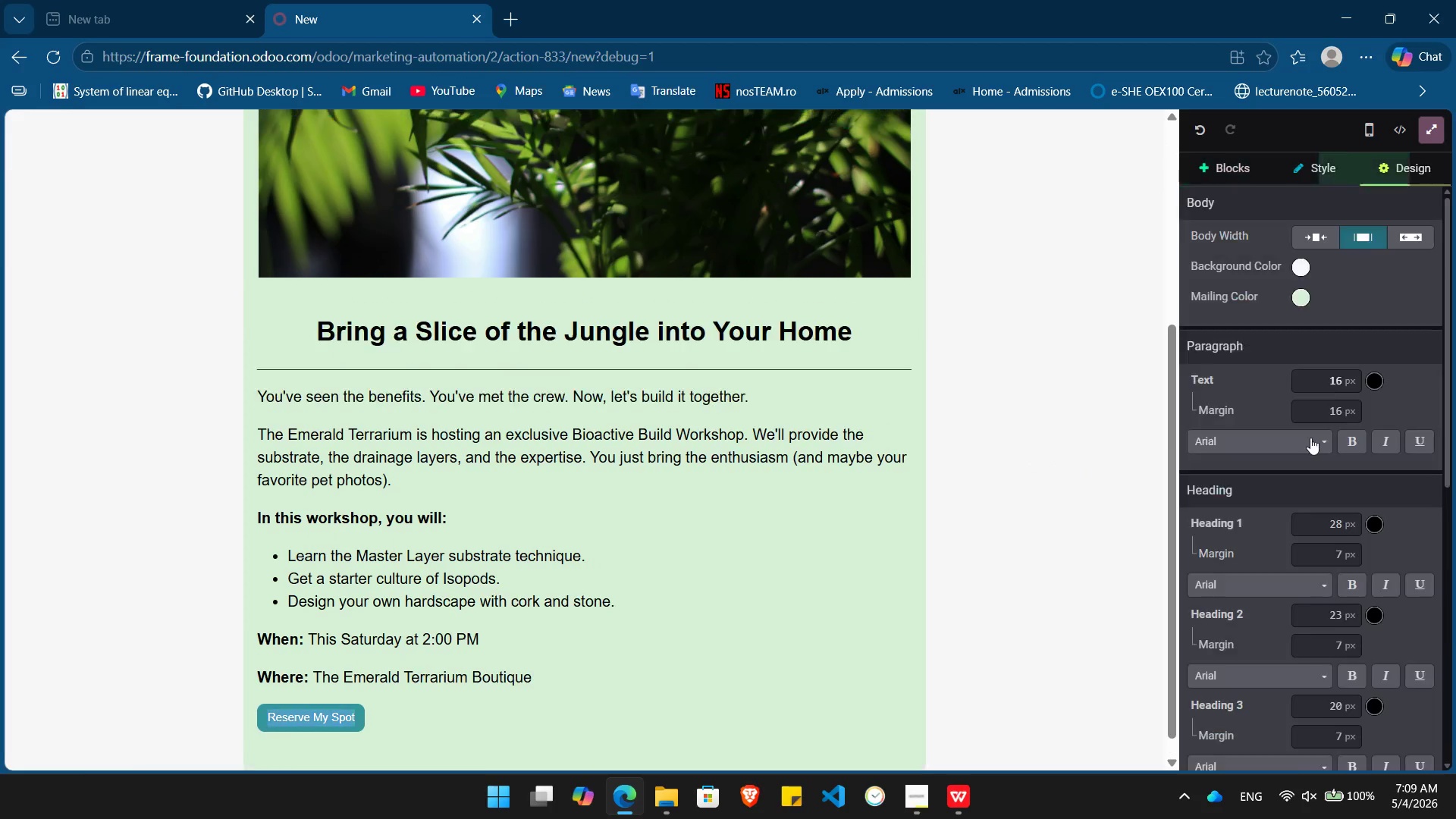 
mouse_move([1329, 421])
 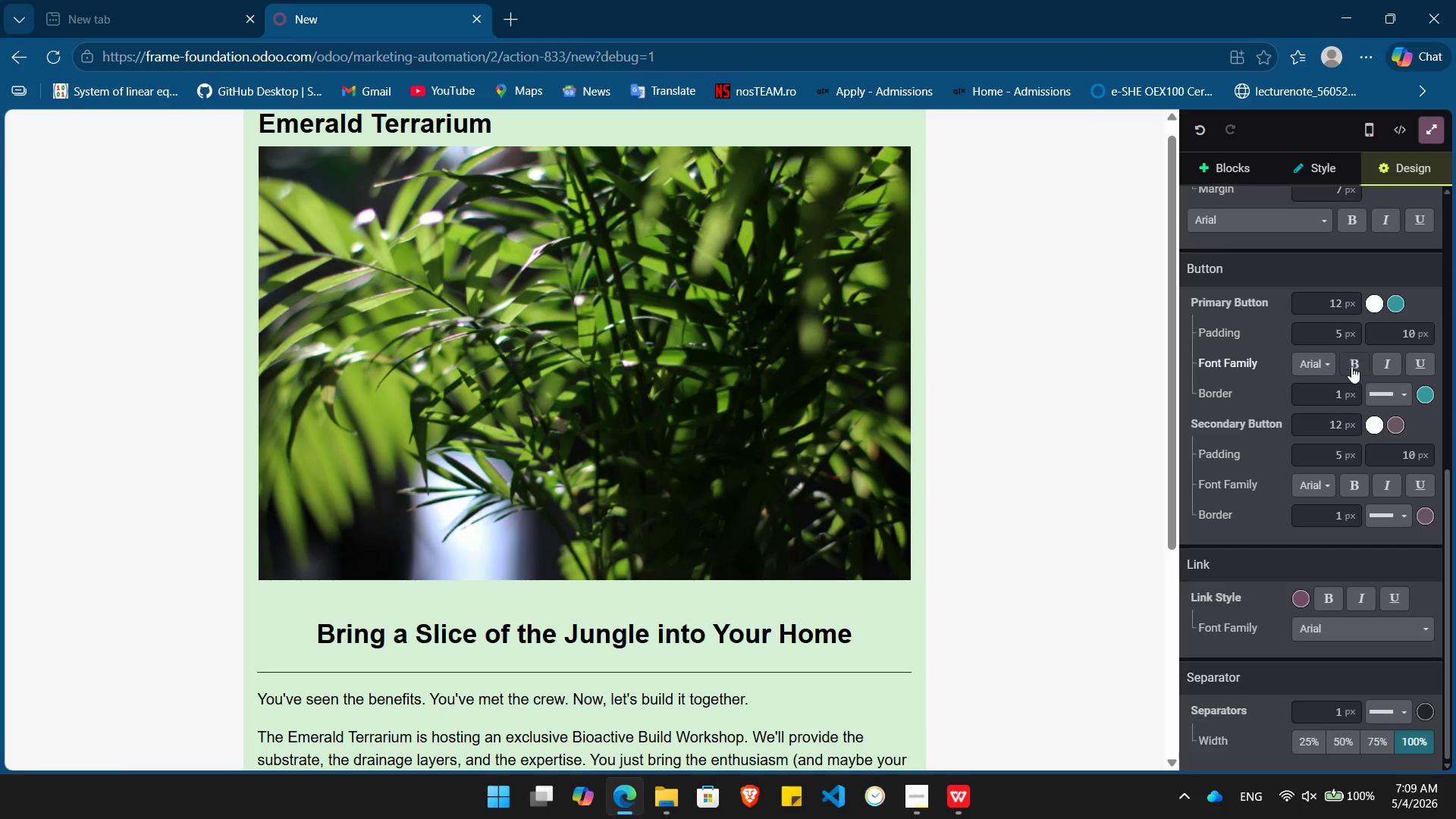 
left_click([1351, 362])
 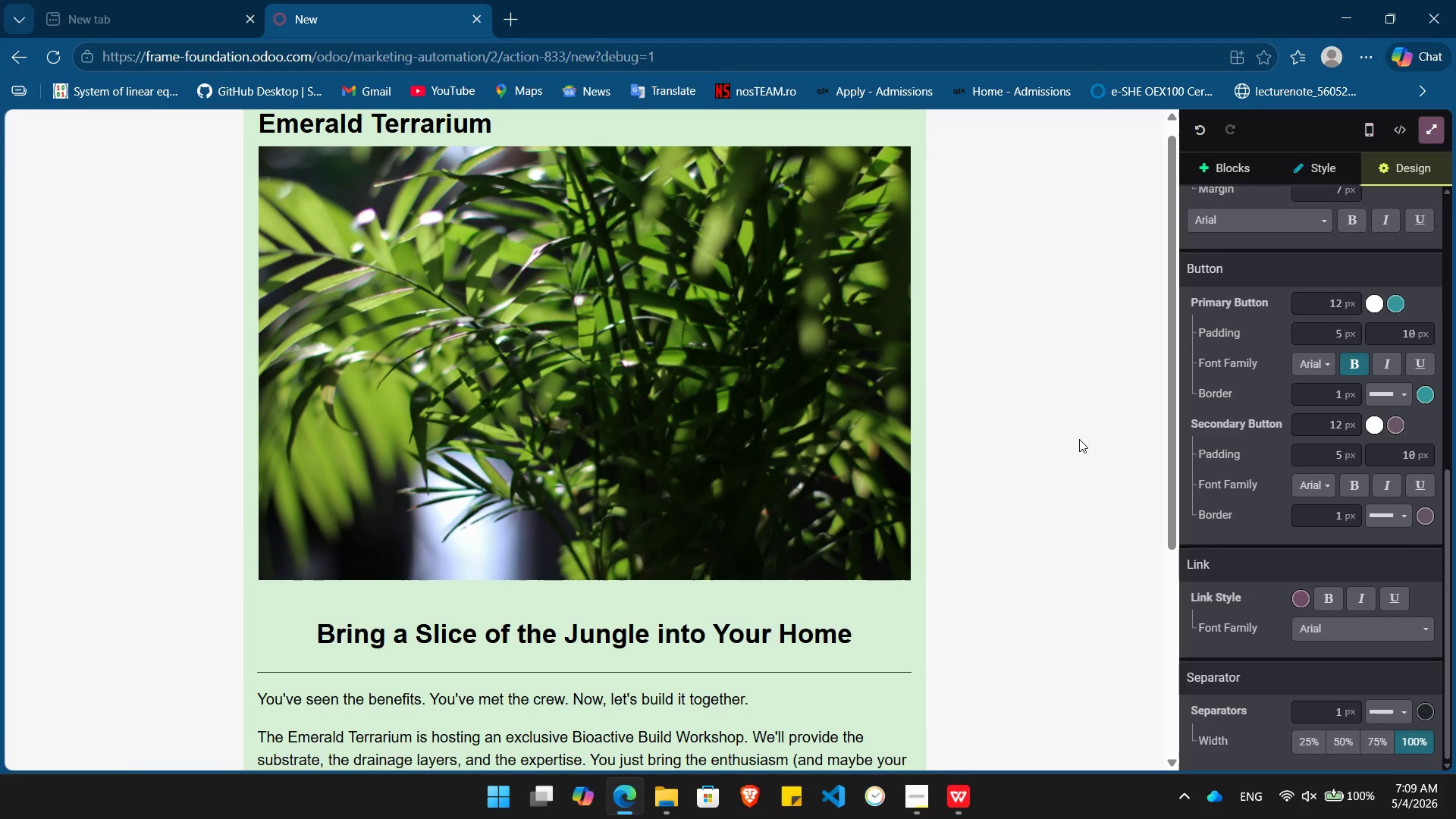 
left_click([1079, 439])
 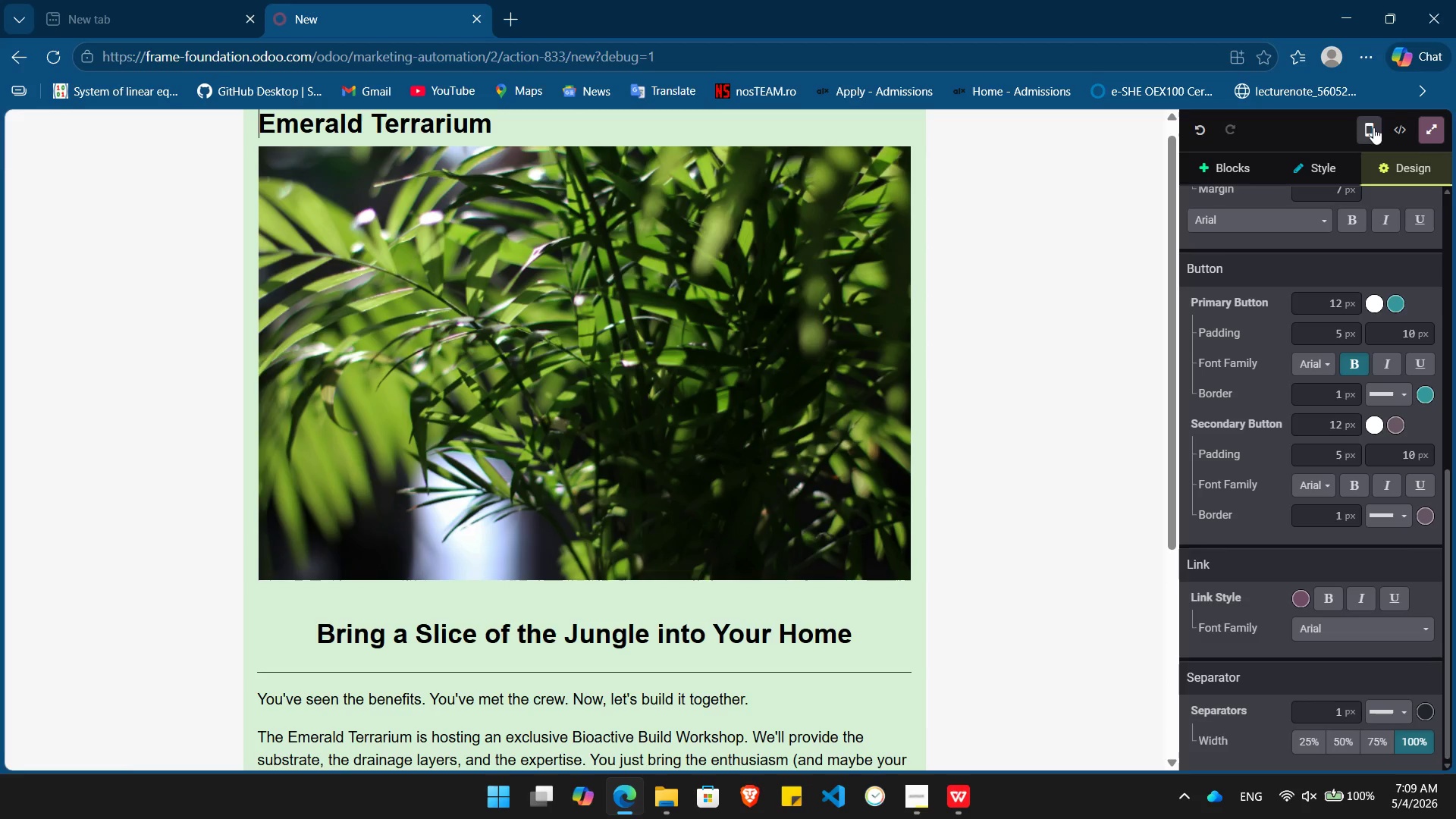 
left_click([1436, 133])
 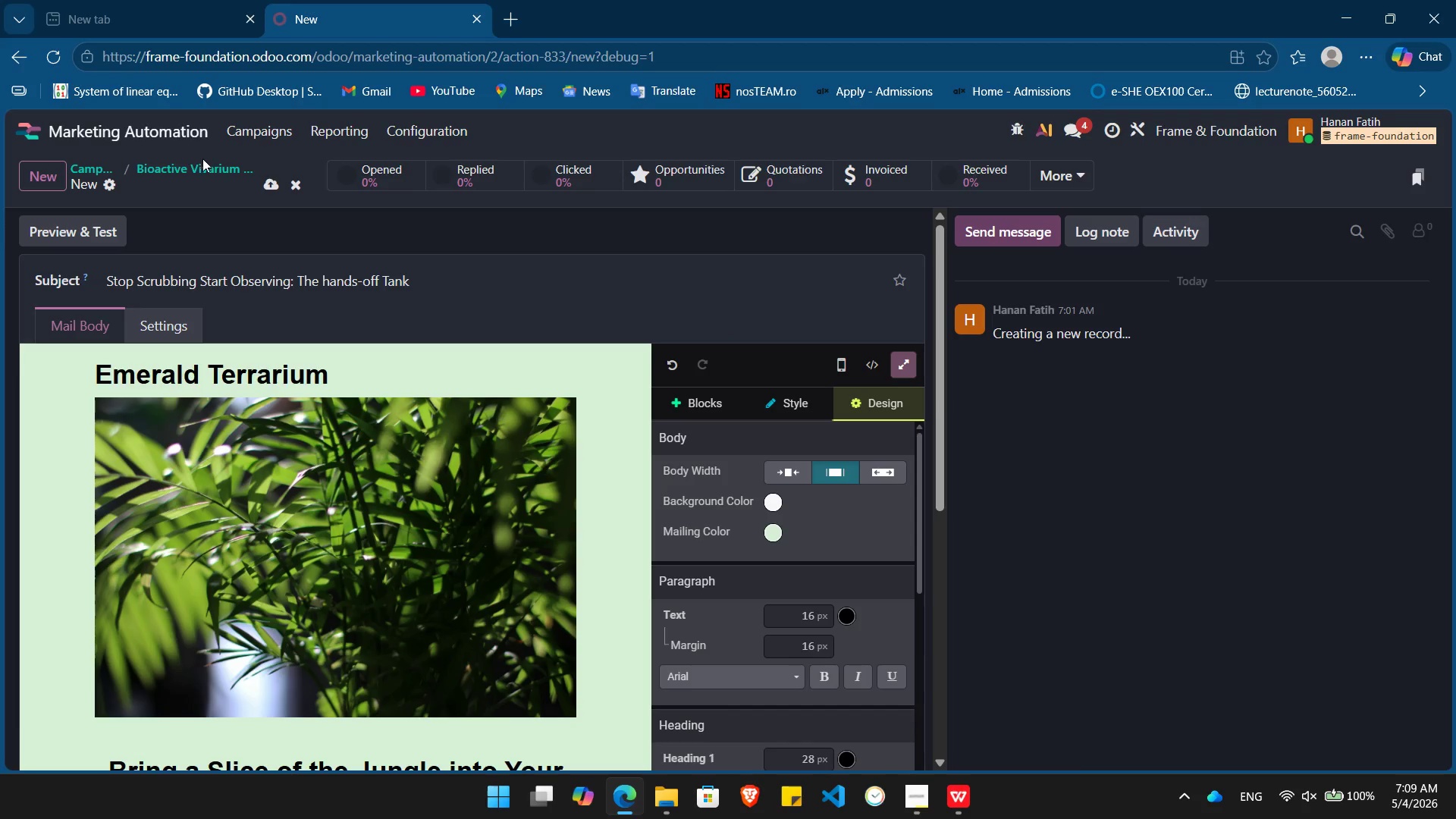 
left_click([202, 180])
 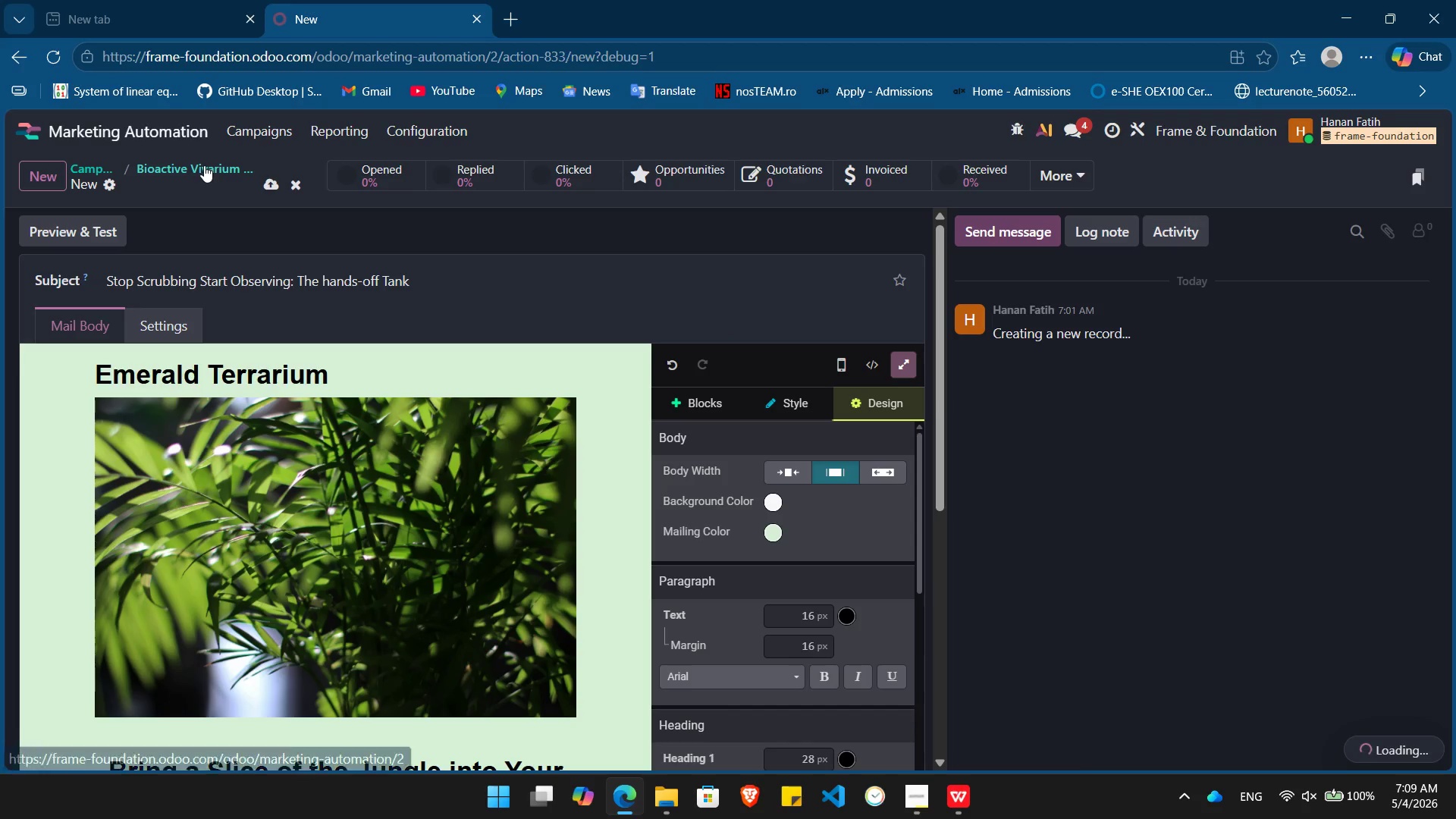 
left_click([204, 165])
 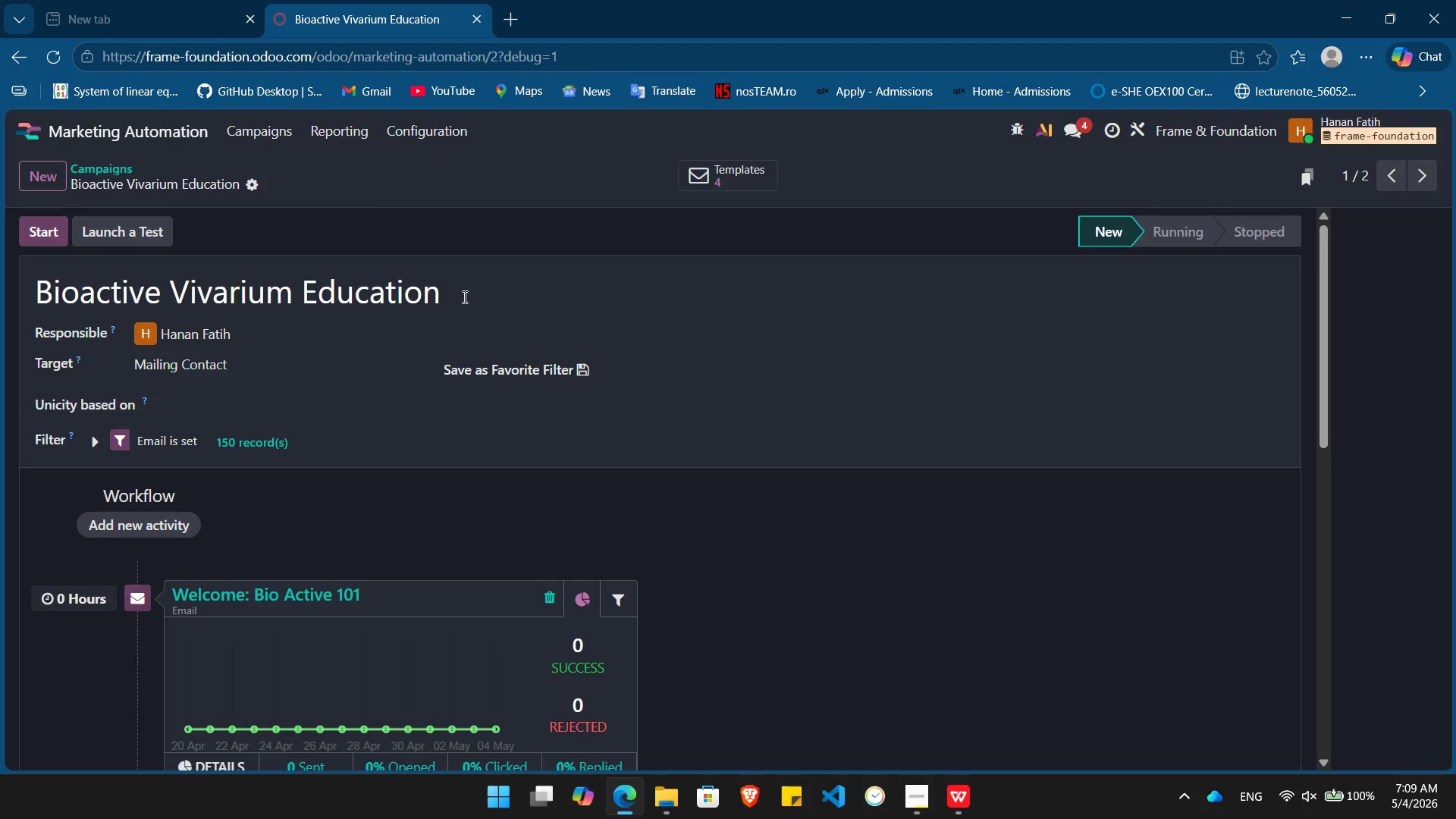 
wait(5.24)
 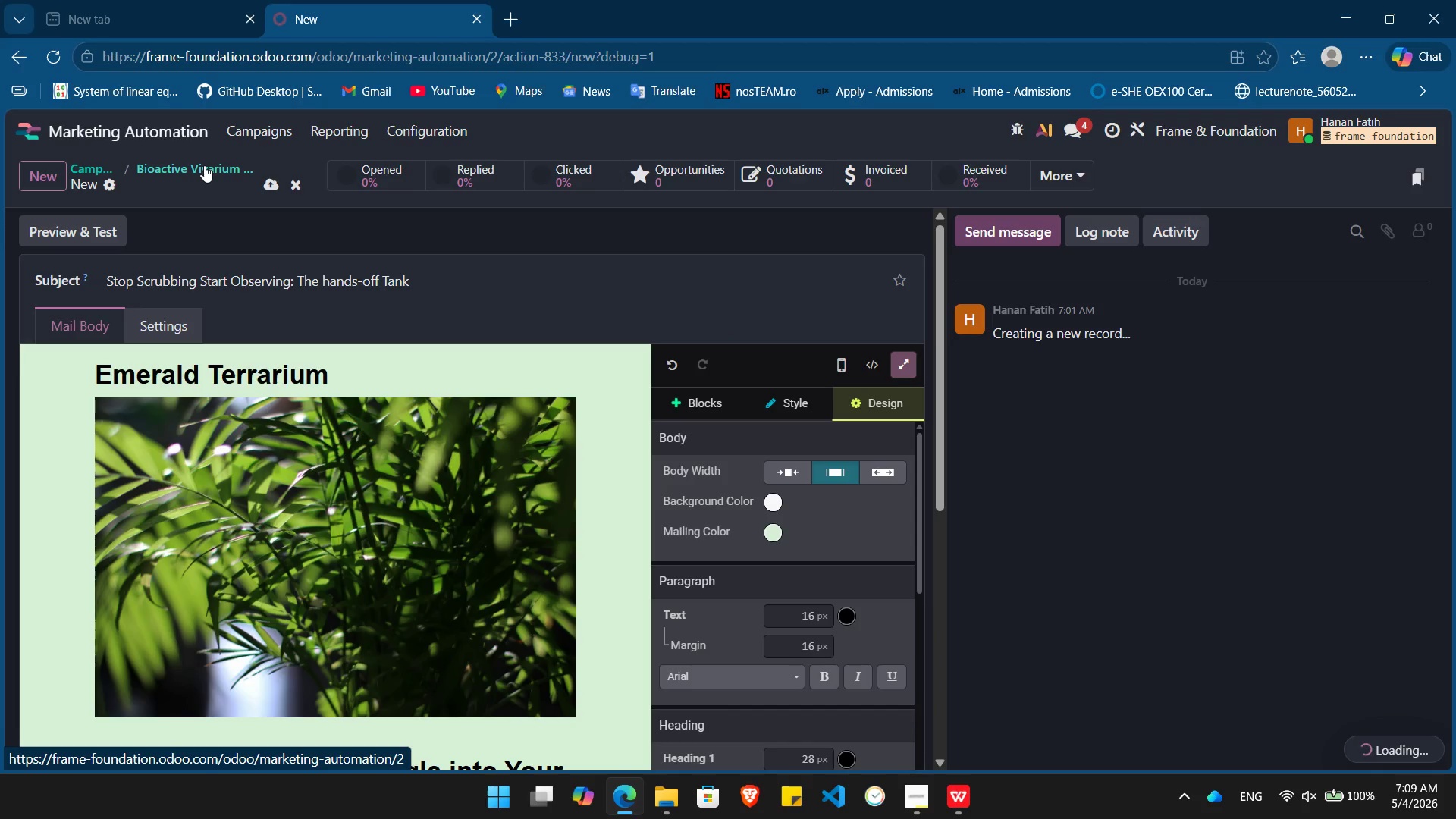 
left_click([724, 164])
 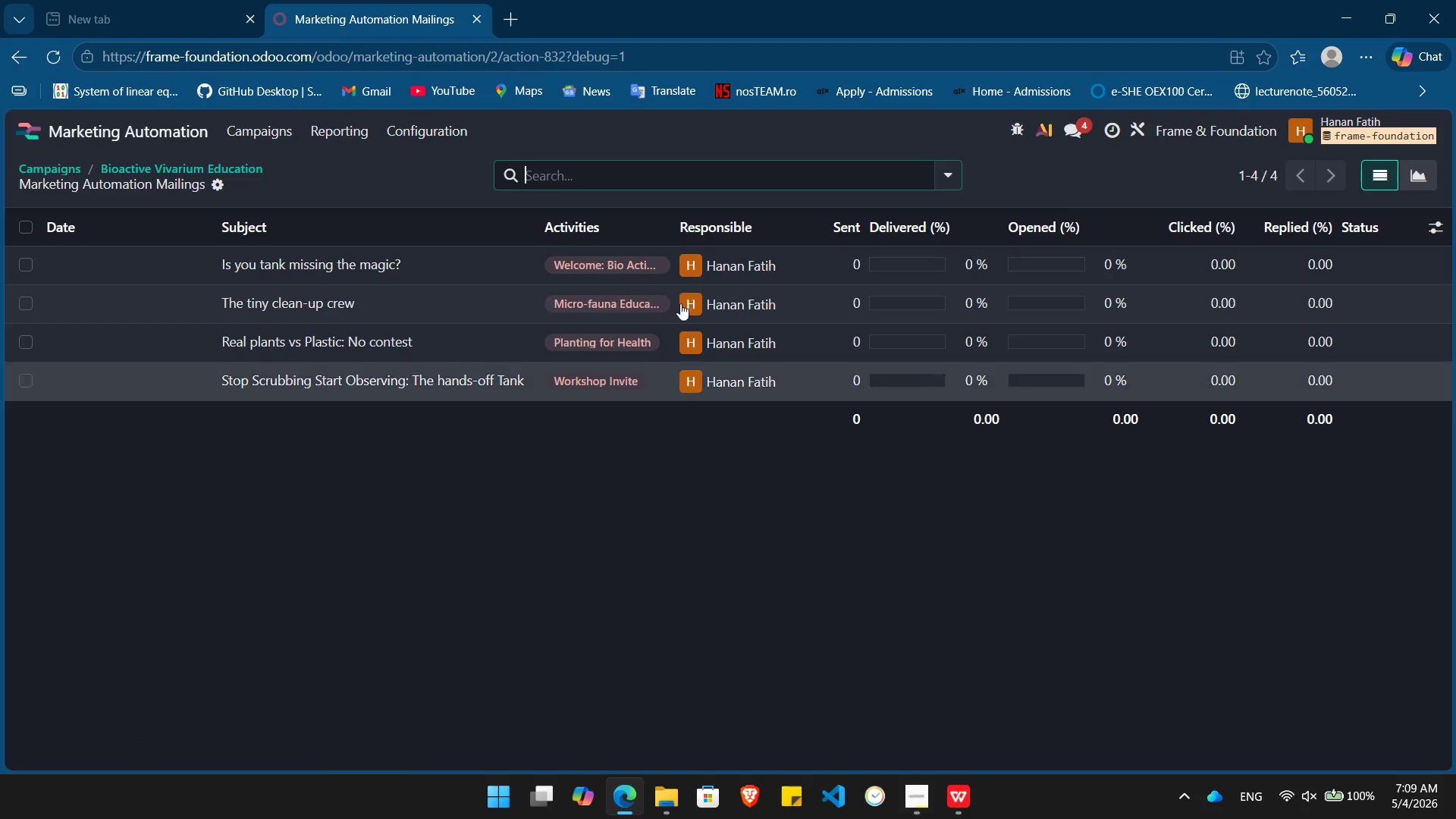 
mouse_move([550, 281])
 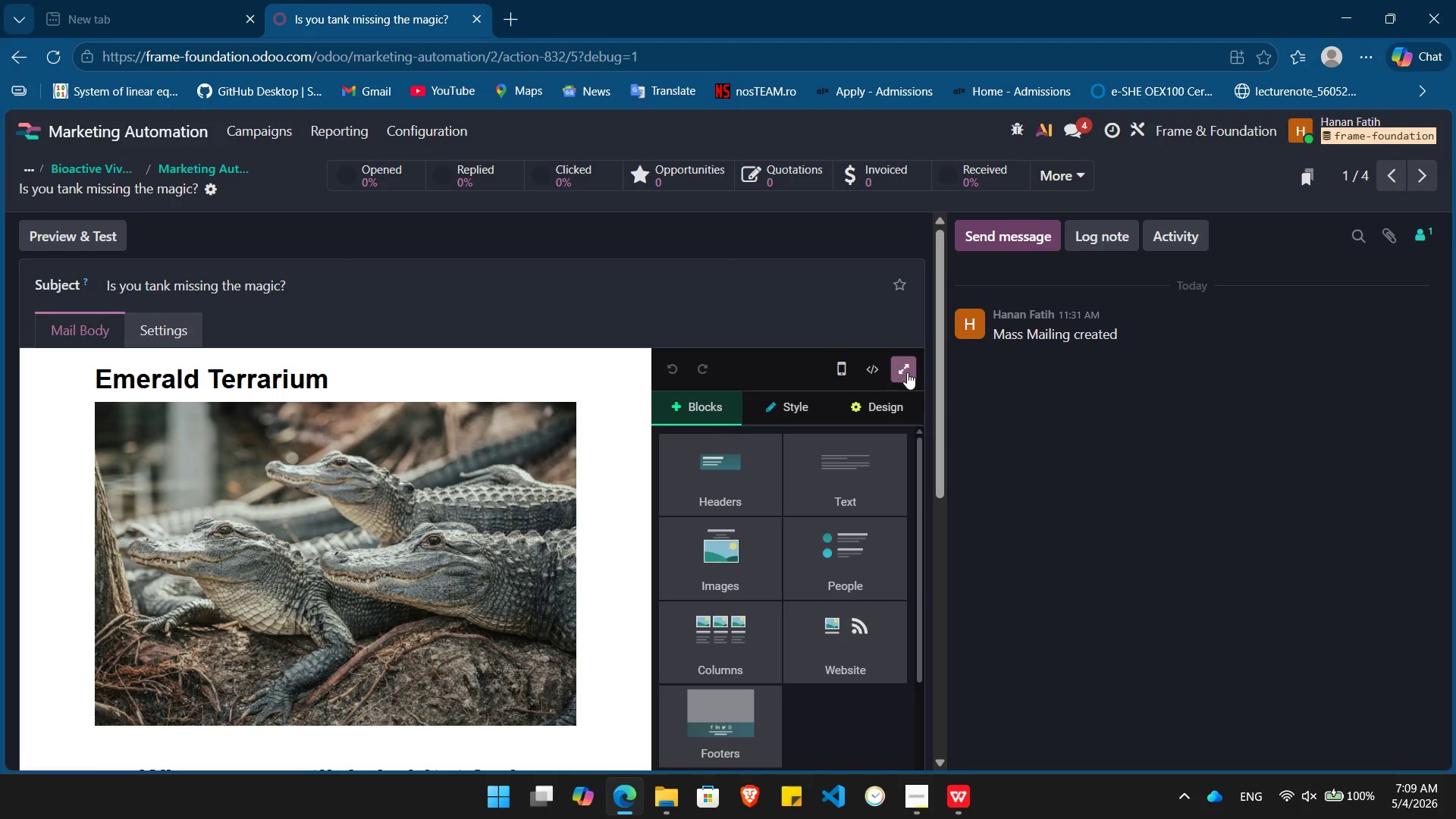 
wait(6.67)
 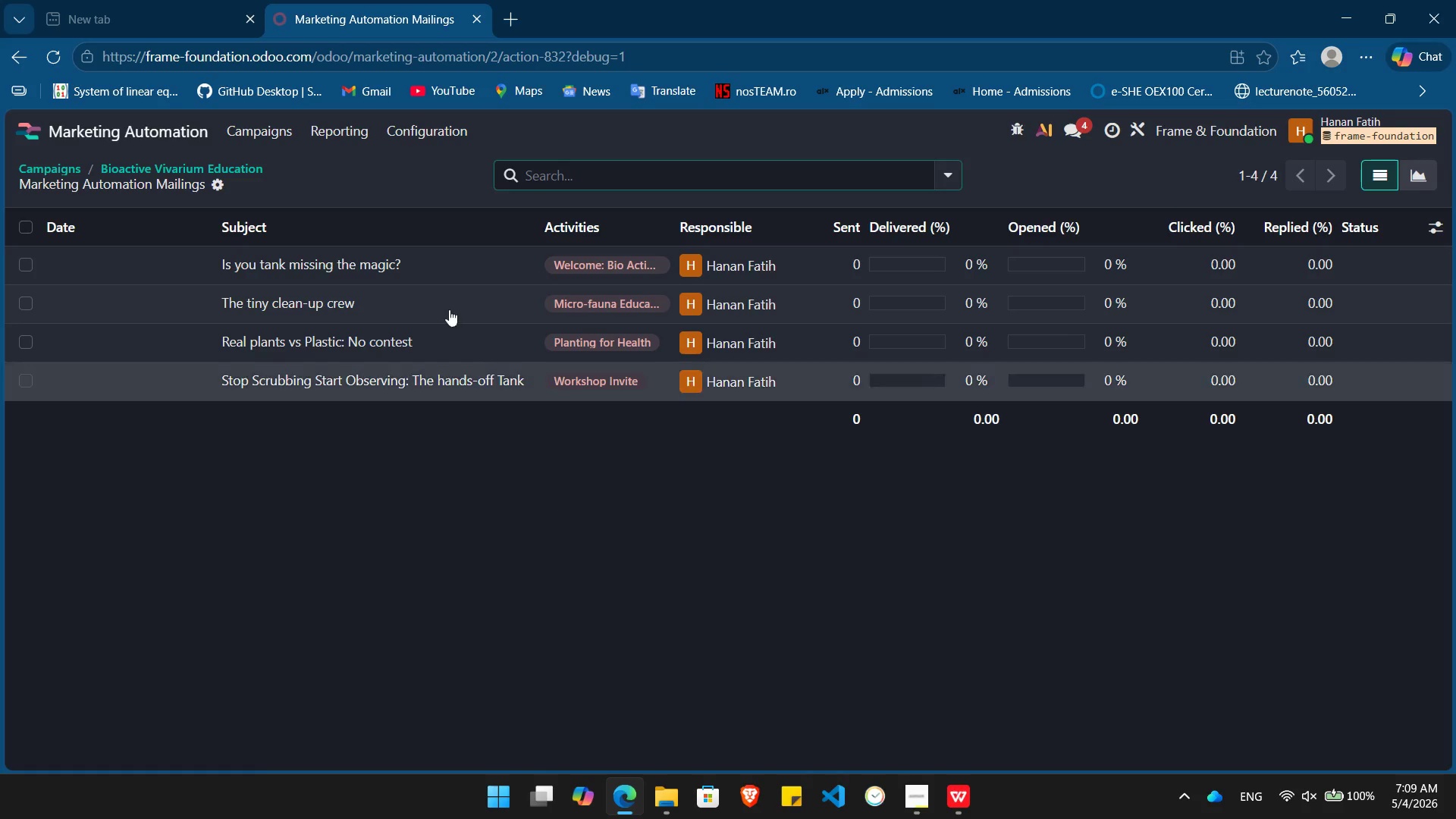 
left_click([1402, 184])
 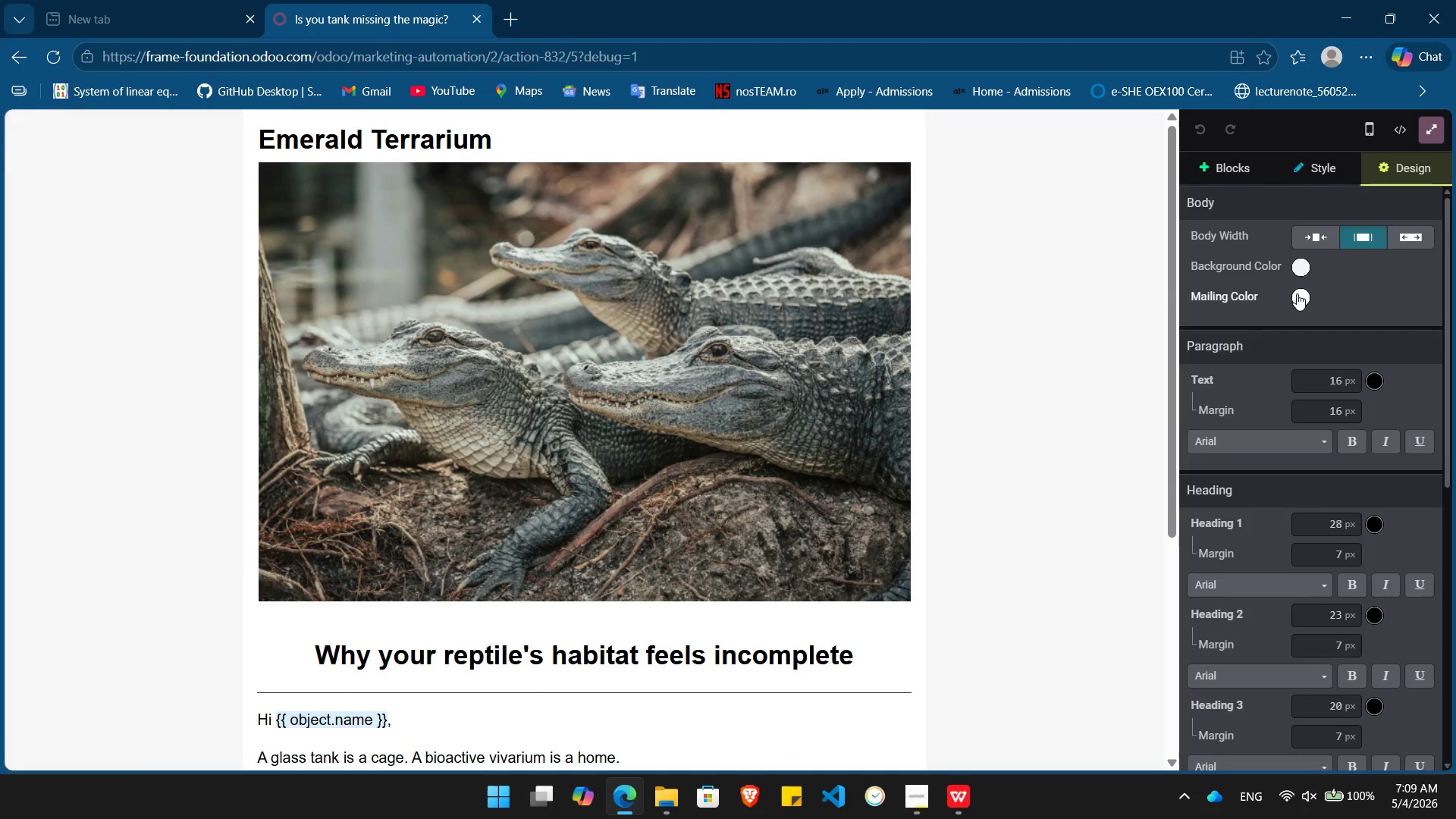 
left_click([1299, 294])
 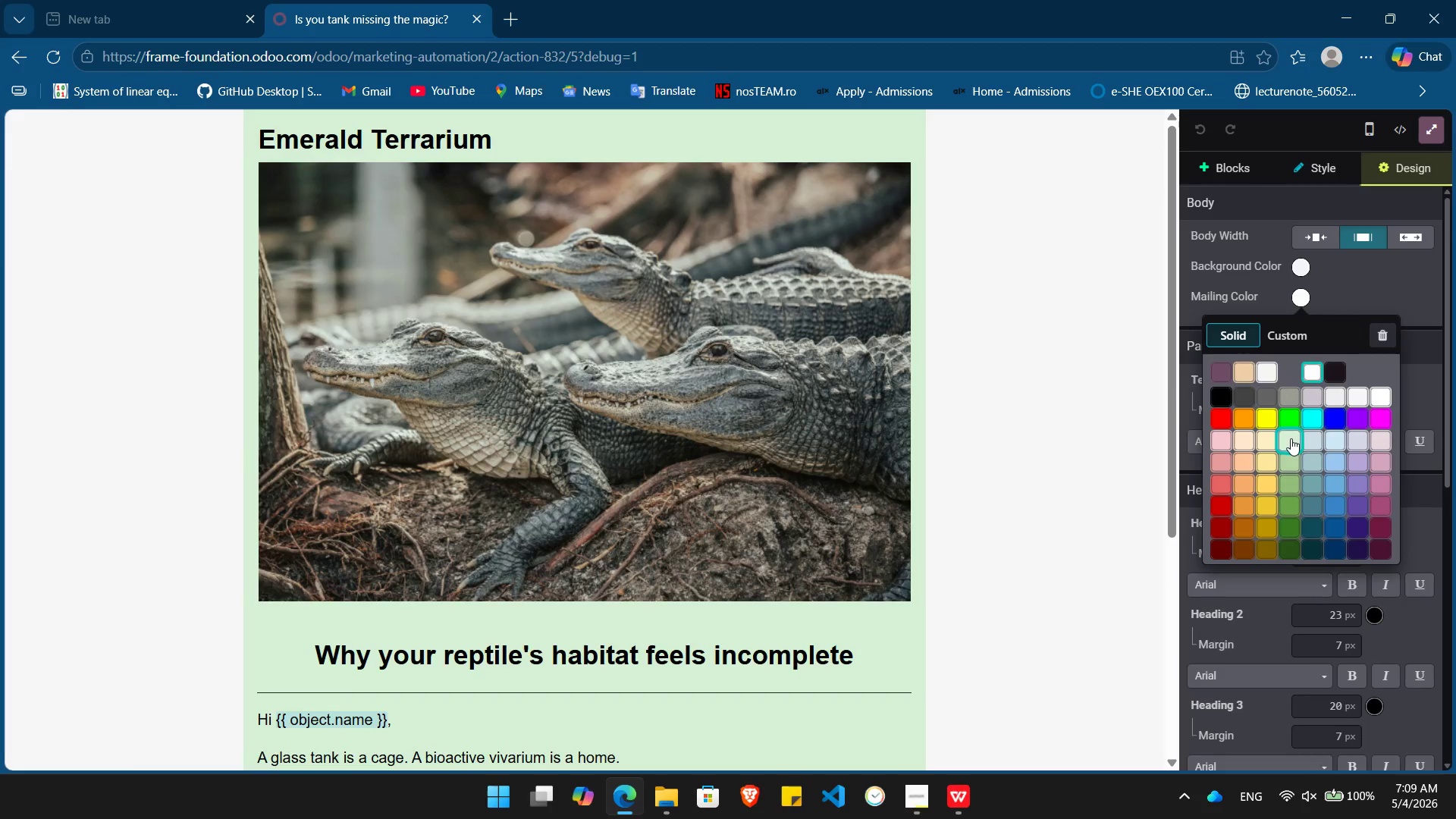 
left_click([1291, 438])
 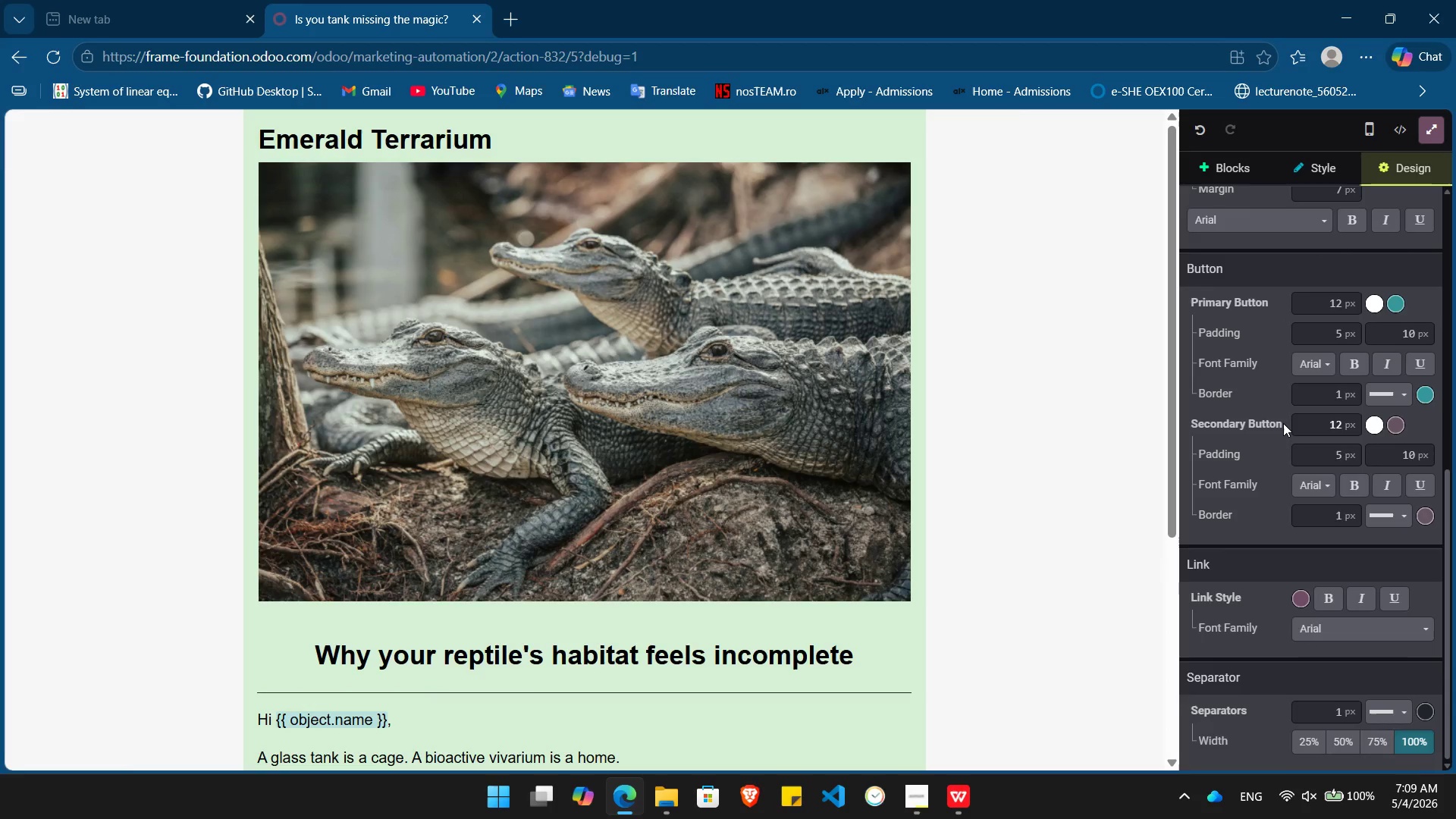 
left_click([1352, 359])
 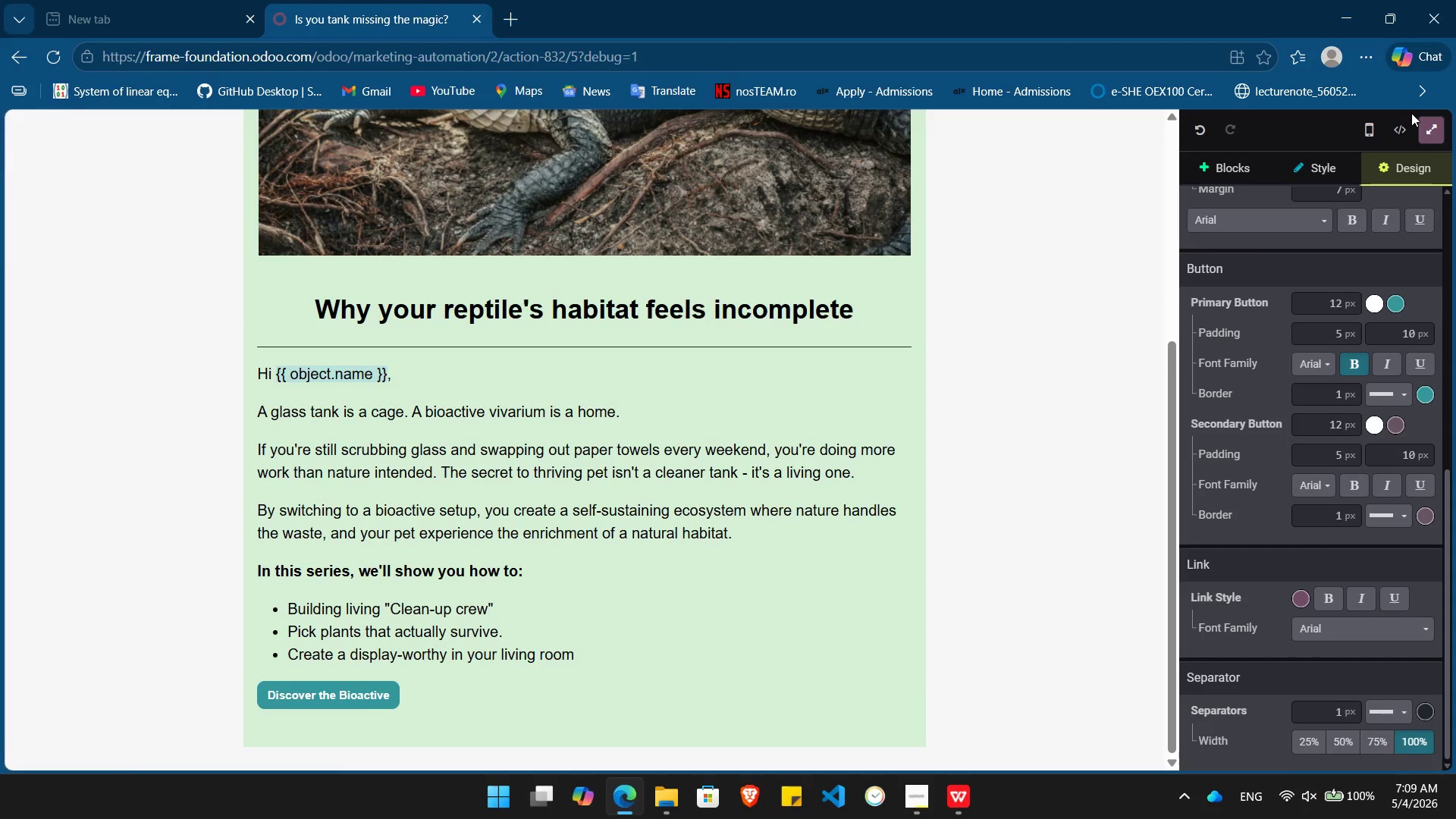 
left_click([1432, 122])
 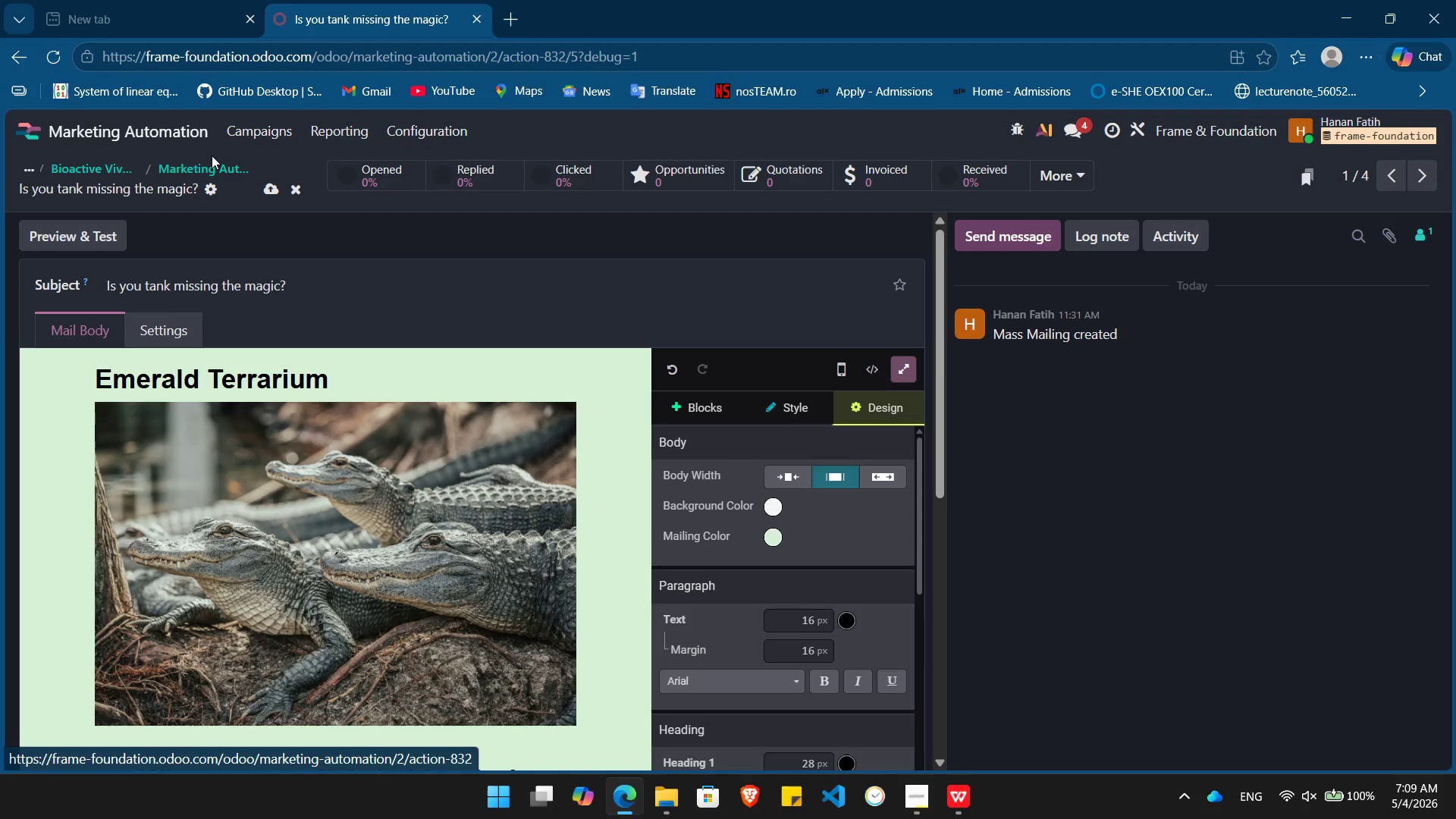 
left_click([196, 167])
 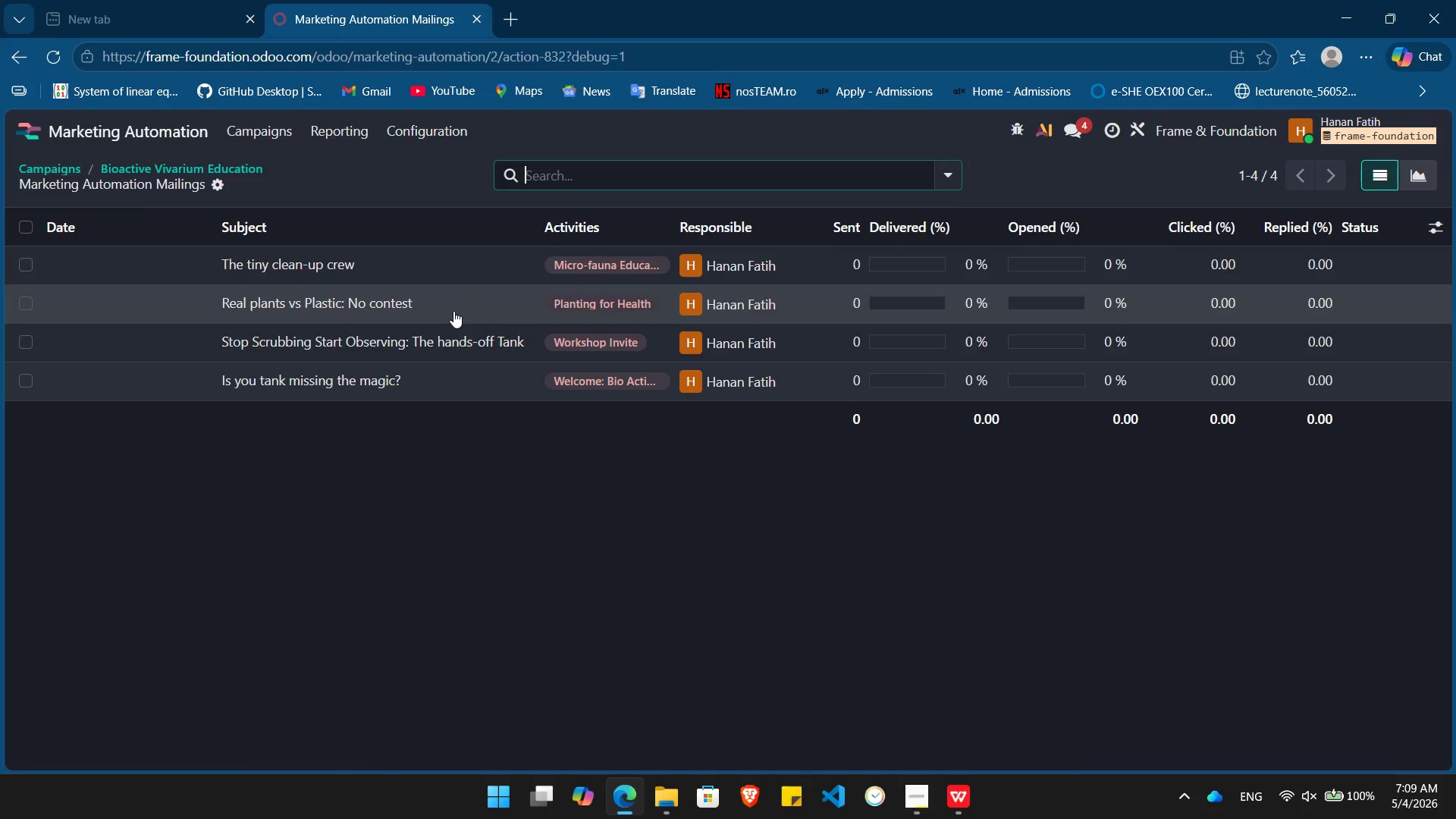 
left_click([469, 274])
 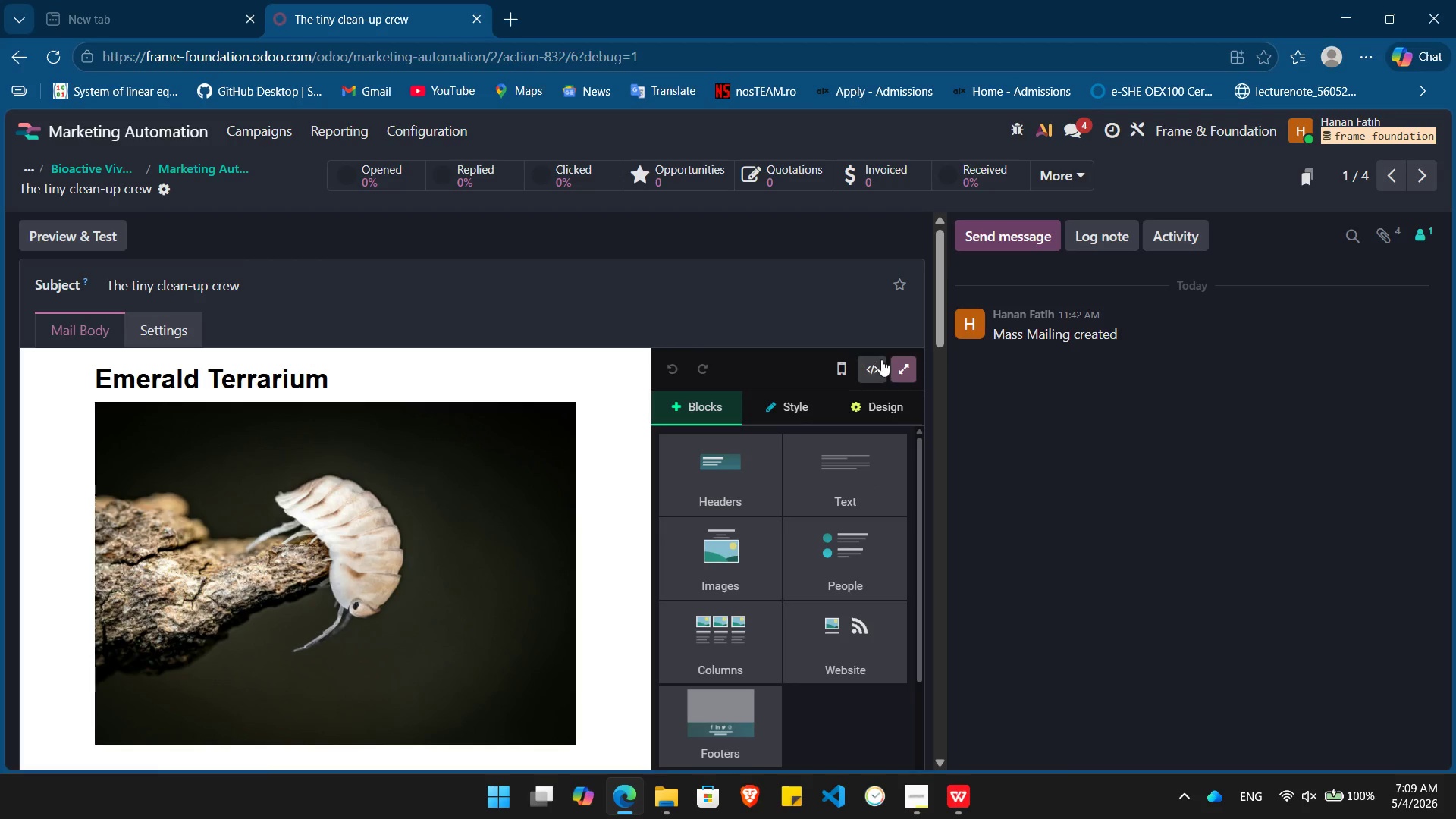 
left_click([890, 402])
 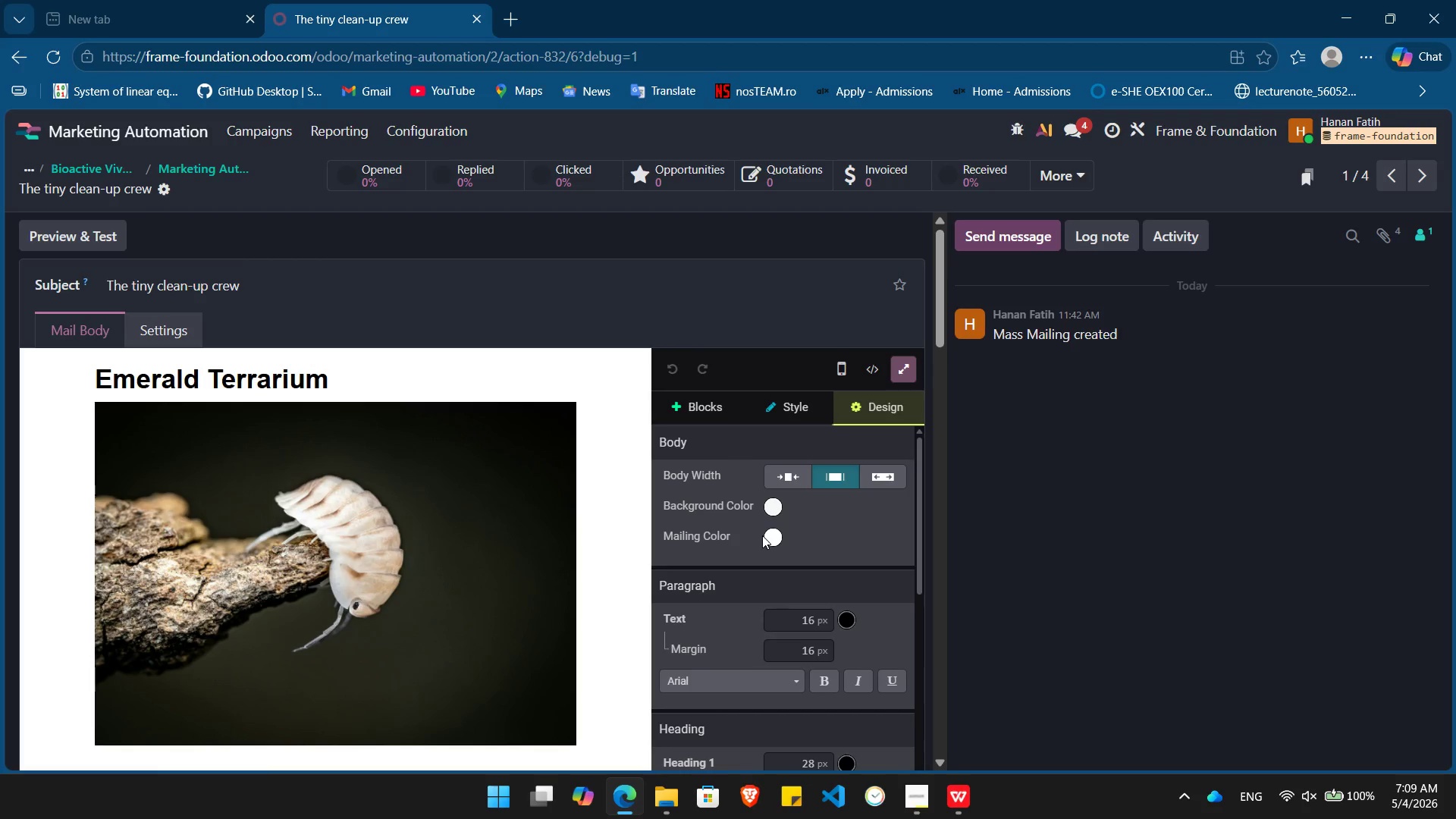 
left_click([771, 537])
 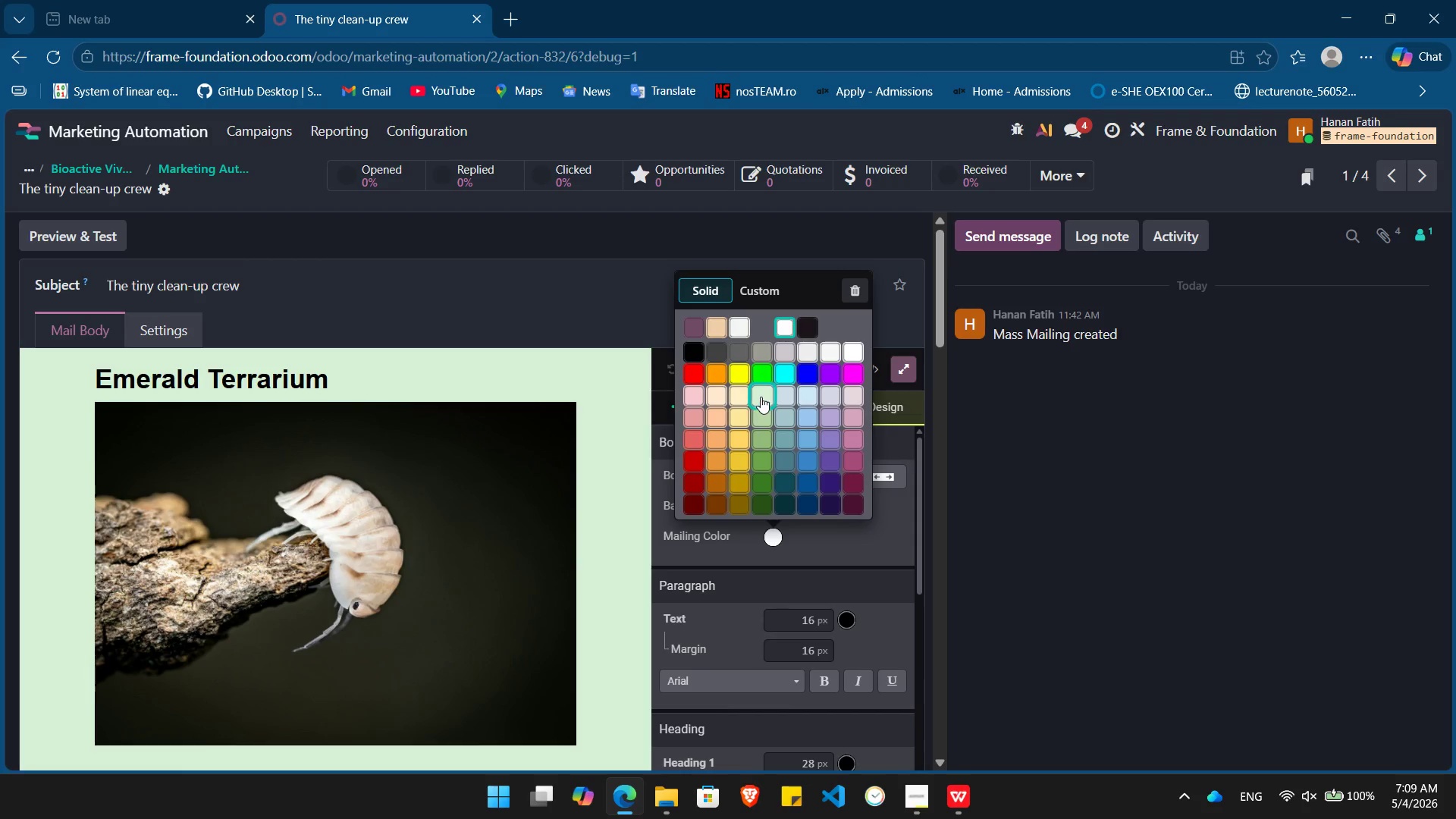 
left_click([761, 393])
 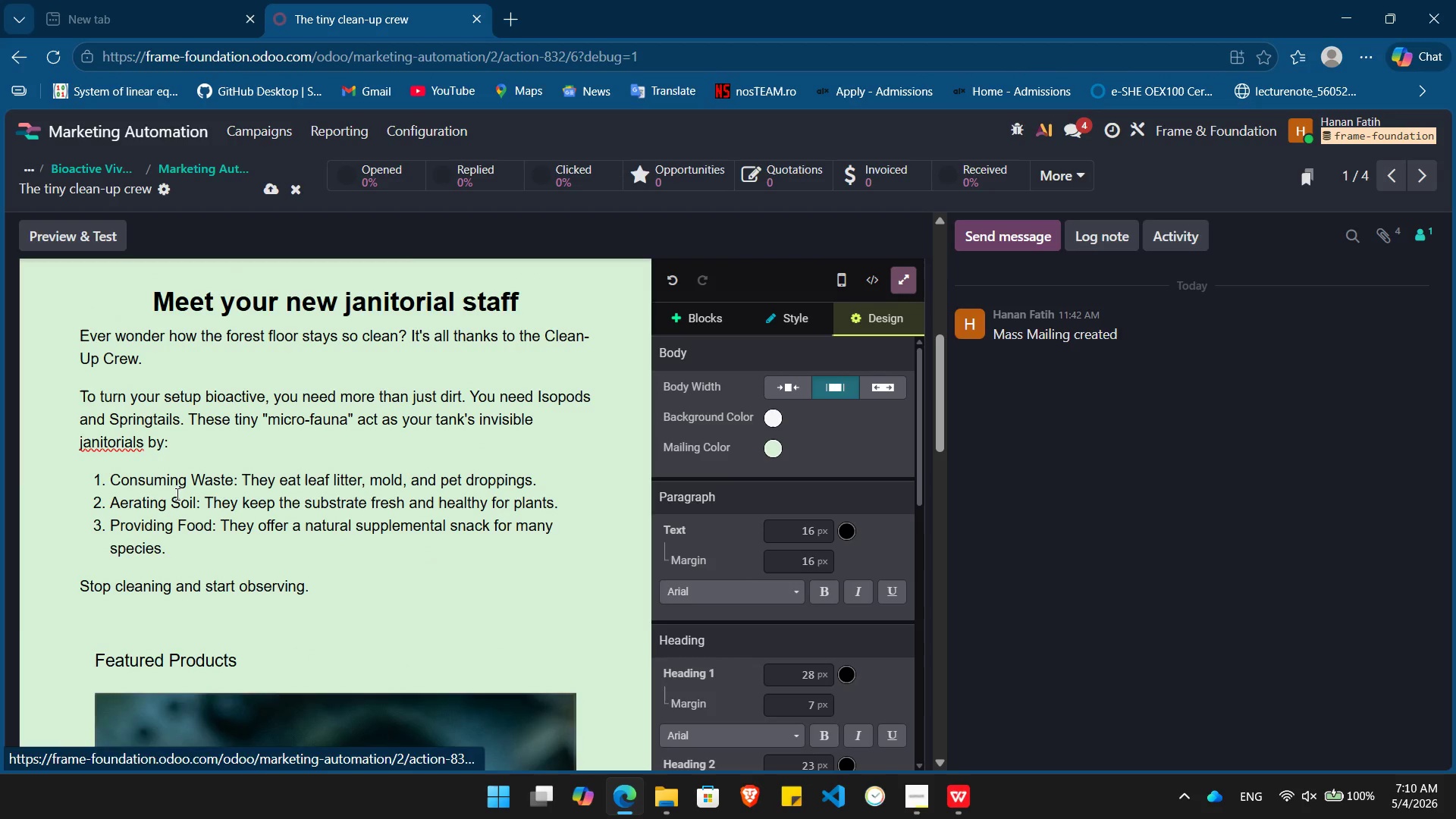 
left_click([106, 447])
 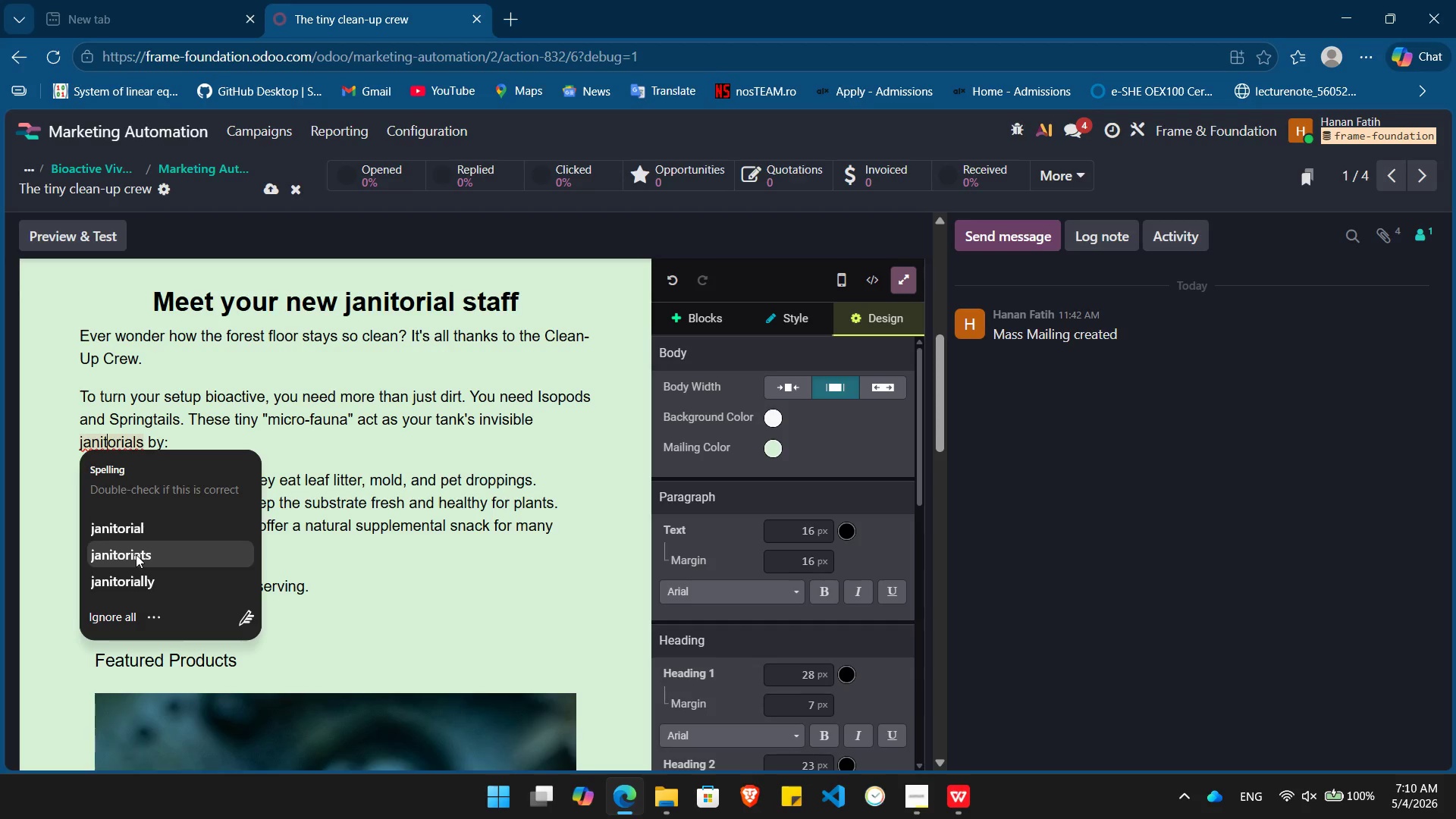 
left_click([136, 554])
 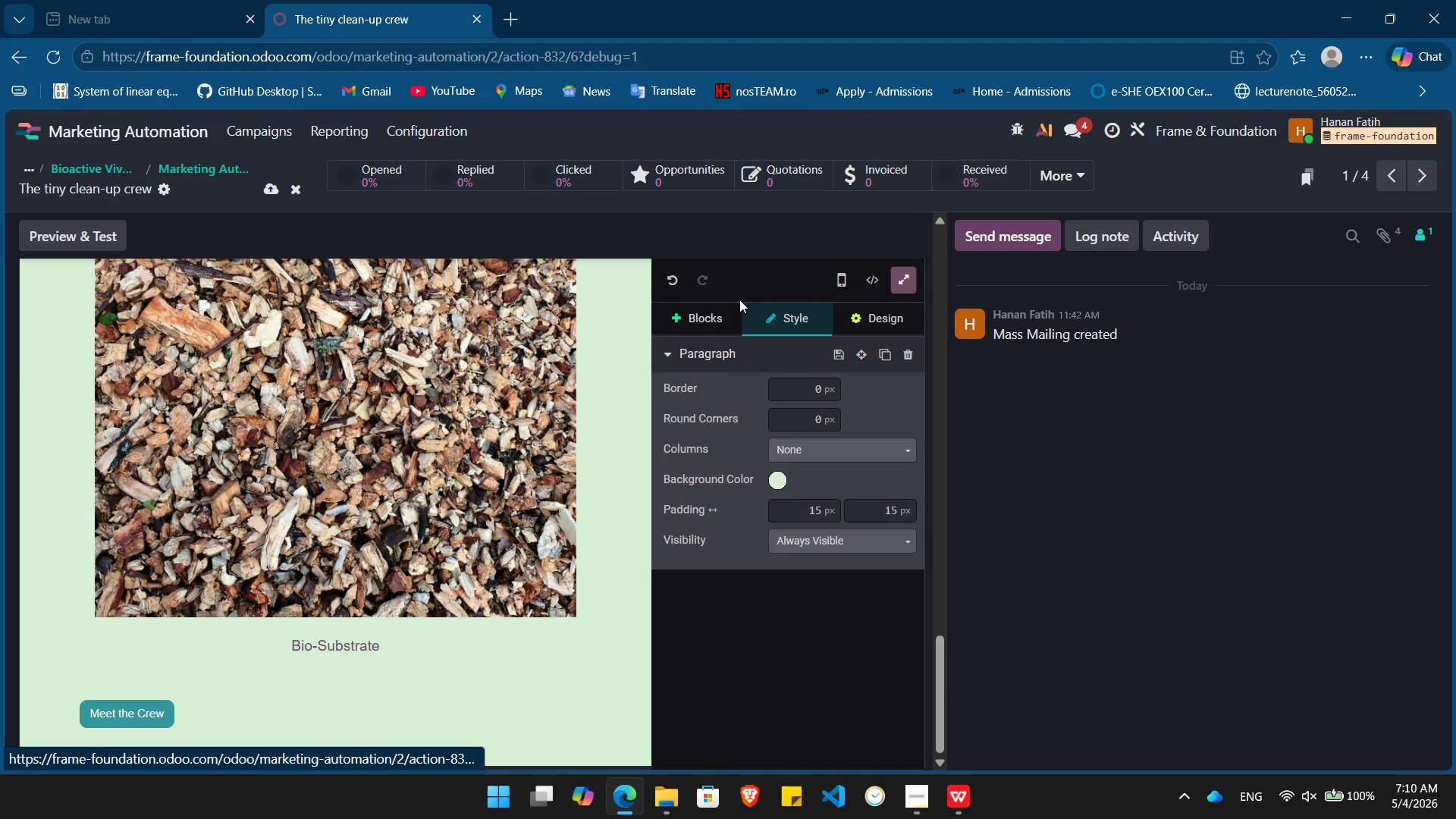 
wait(11.88)
 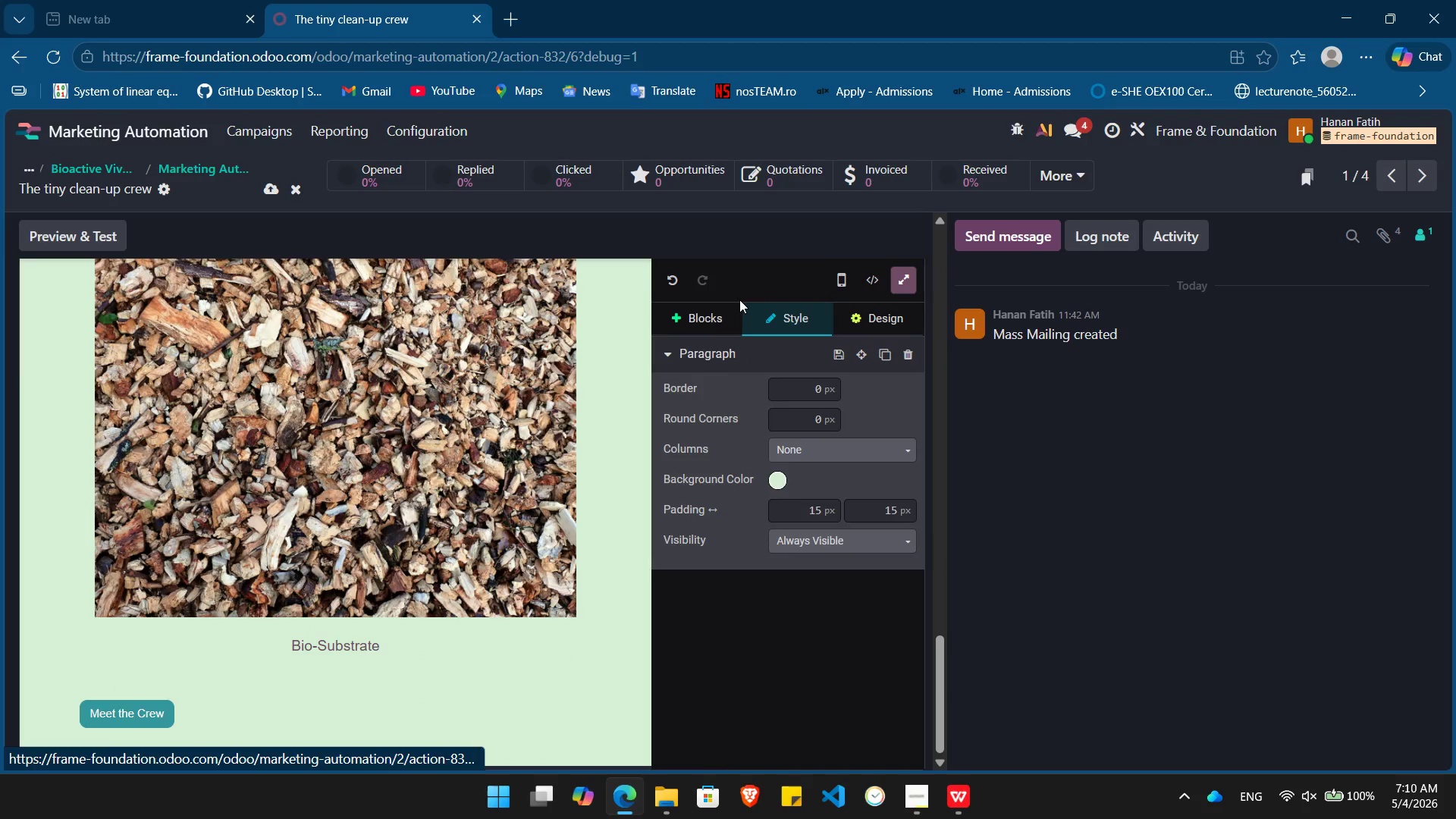 
left_click([827, 374])
 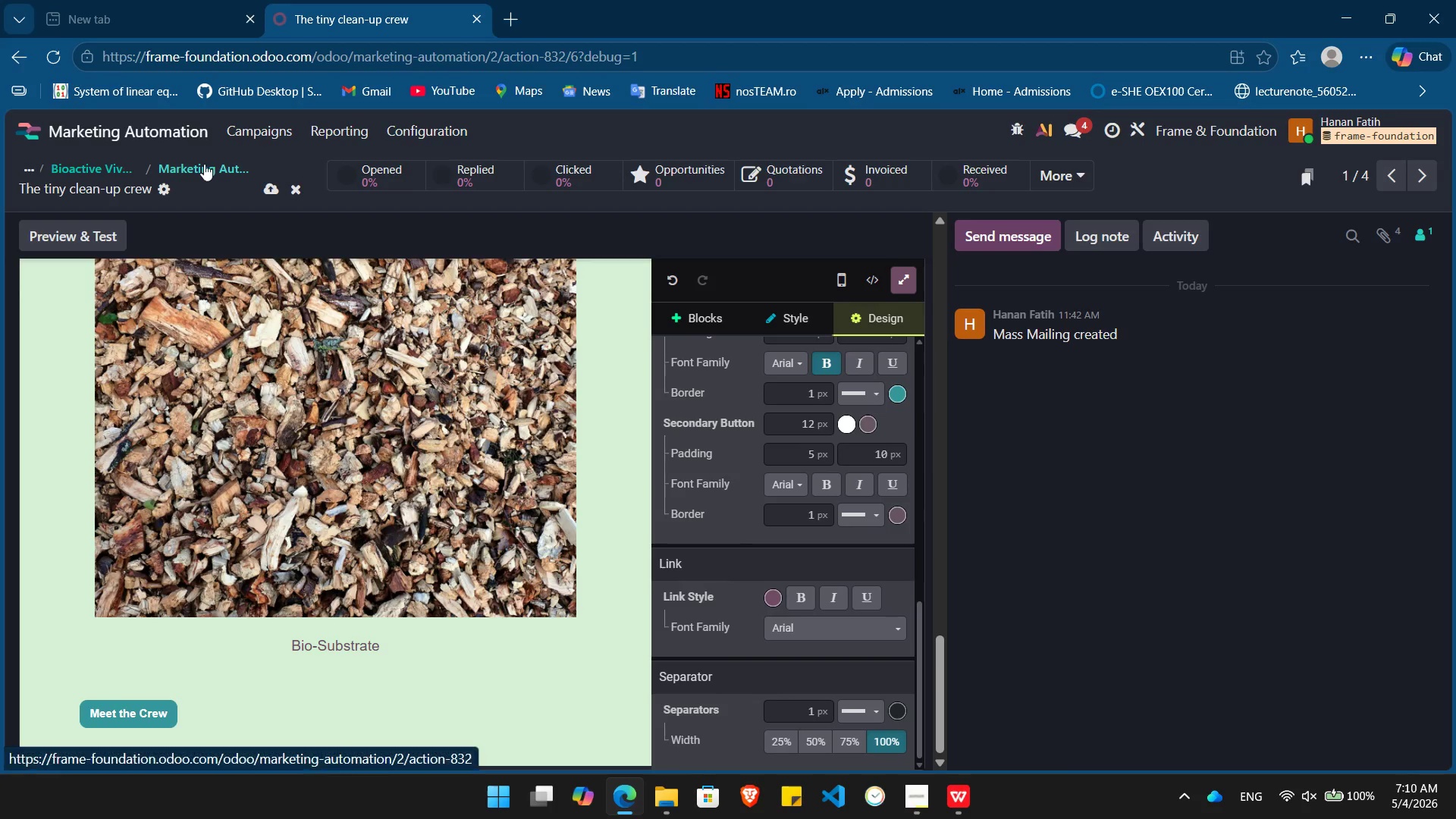 
left_click([203, 163])
 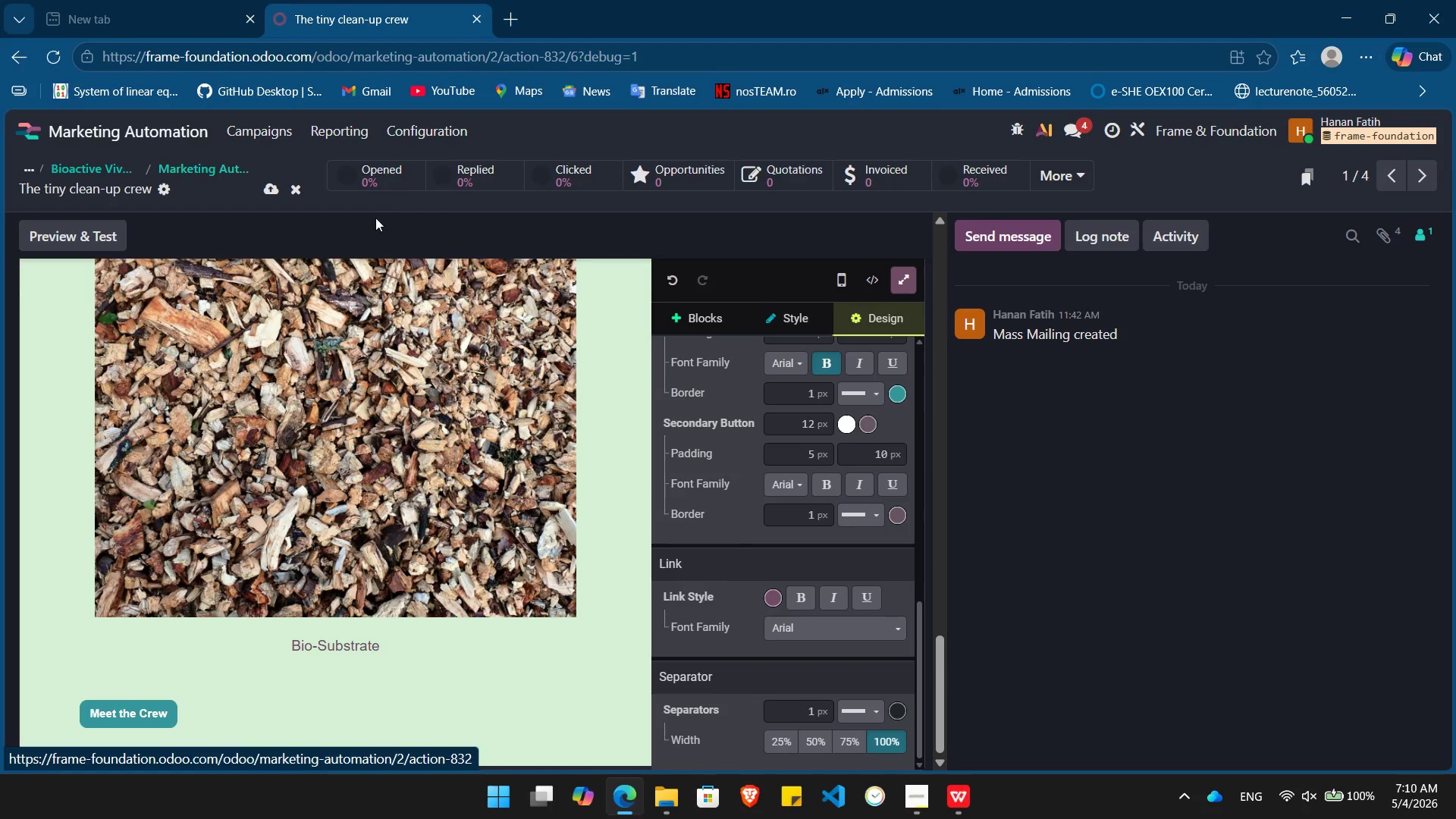 
mouse_move([529, 372])
 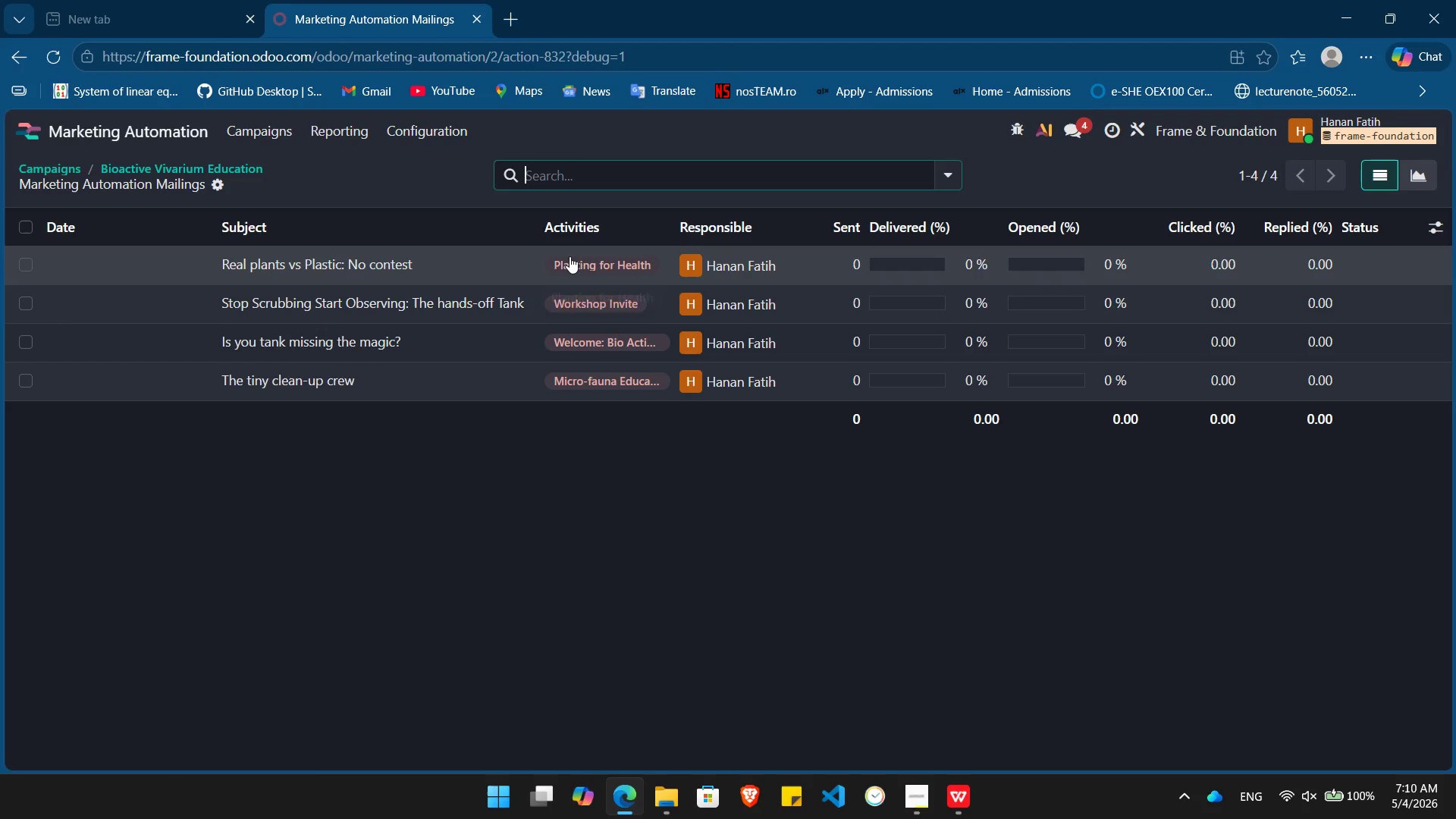 
left_click([570, 256])
 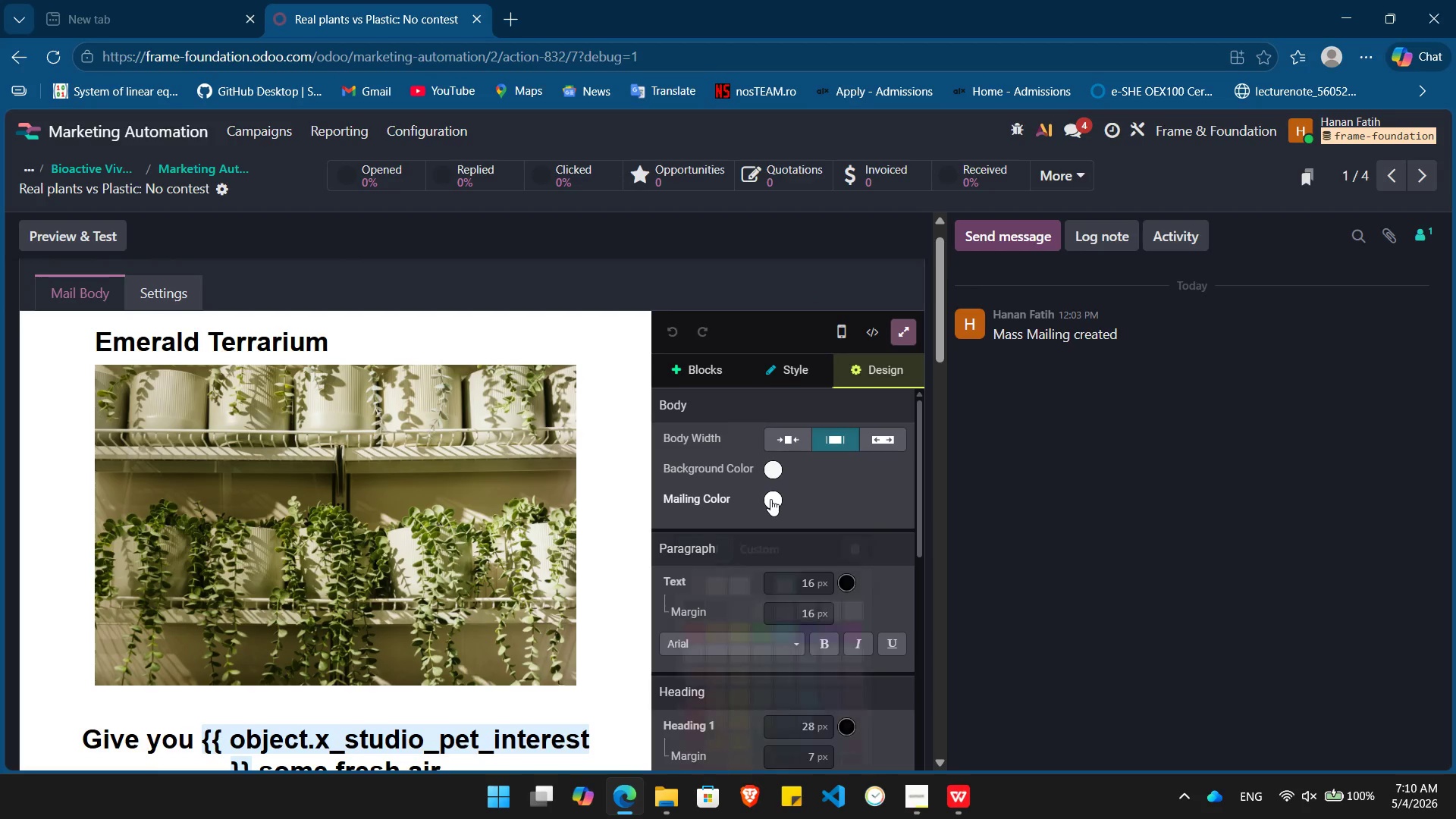 
wait(6.84)
 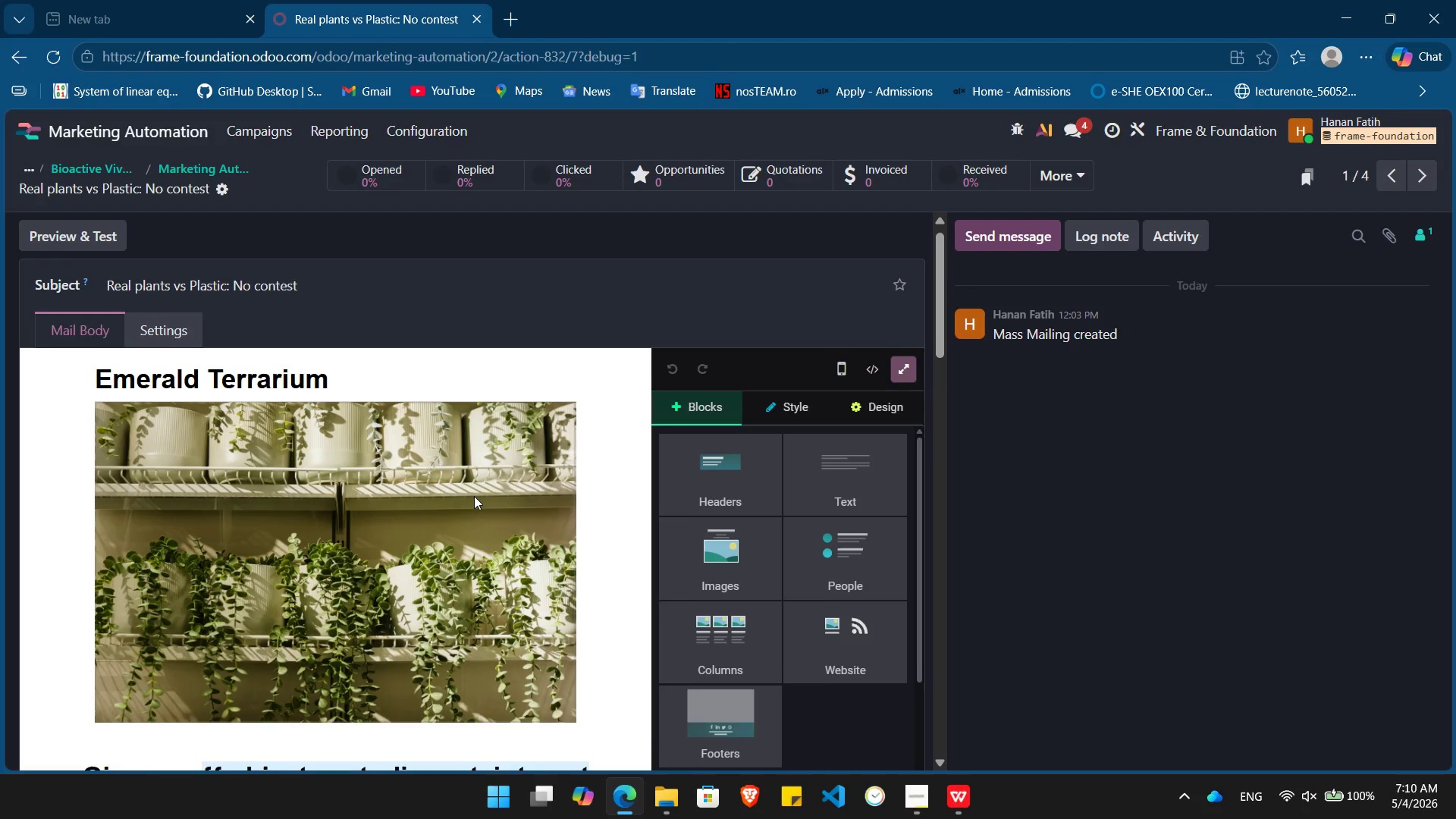 
left_click([756, 632])
 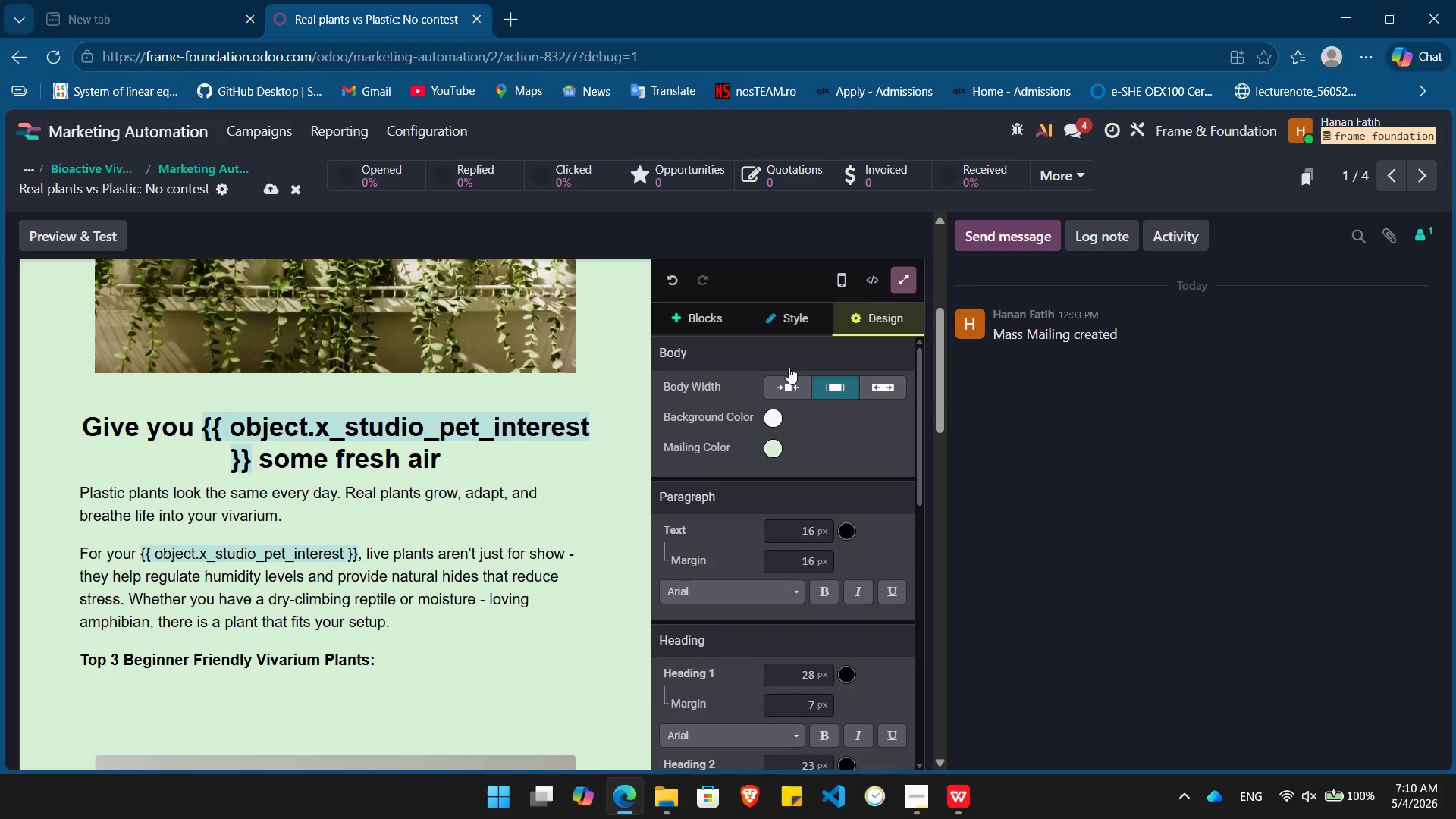 
left_click([682, 309])
 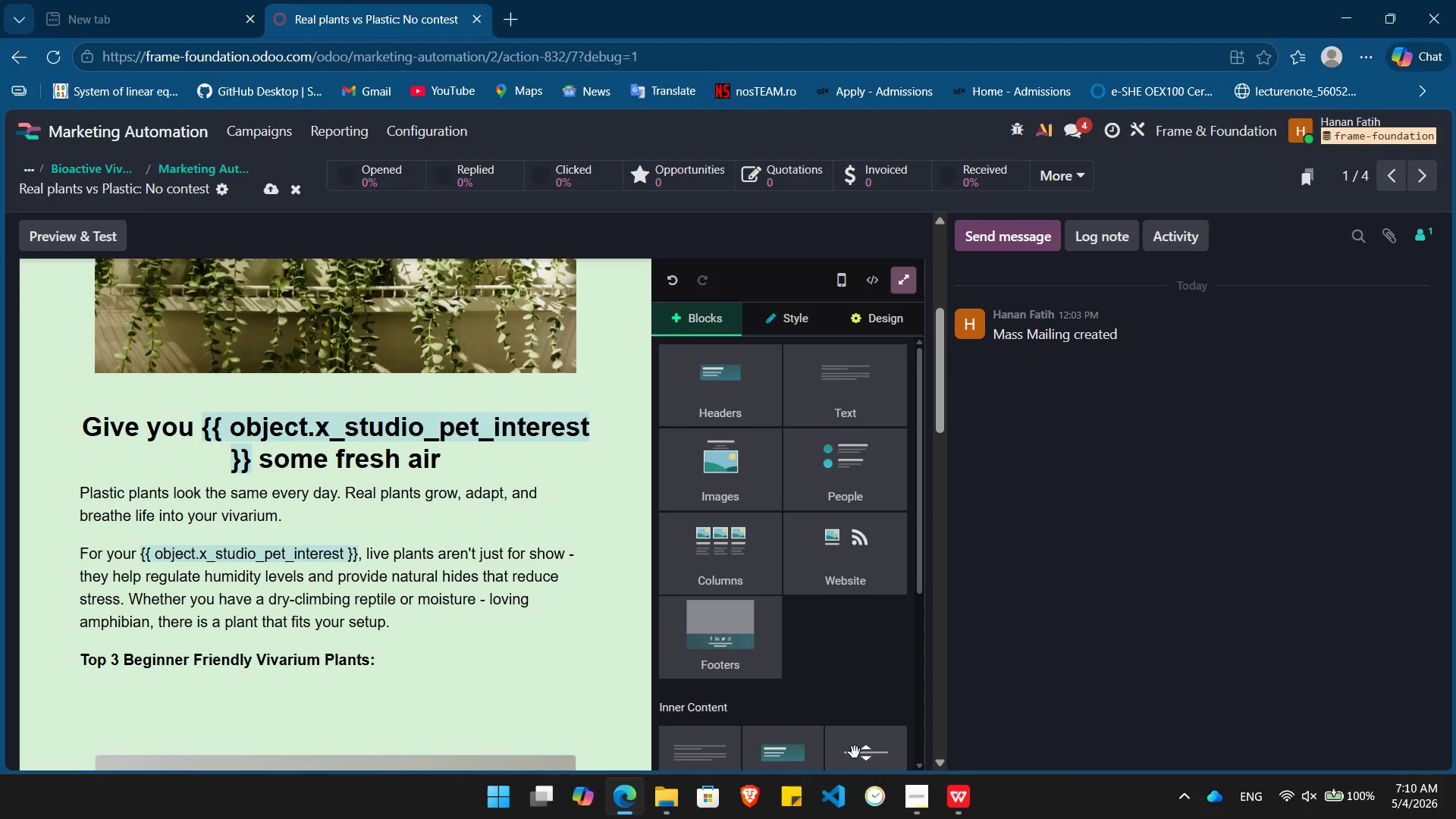 
left_click_drag(start_coordinate=[855, 752], to_coordinate=[391, 516])
 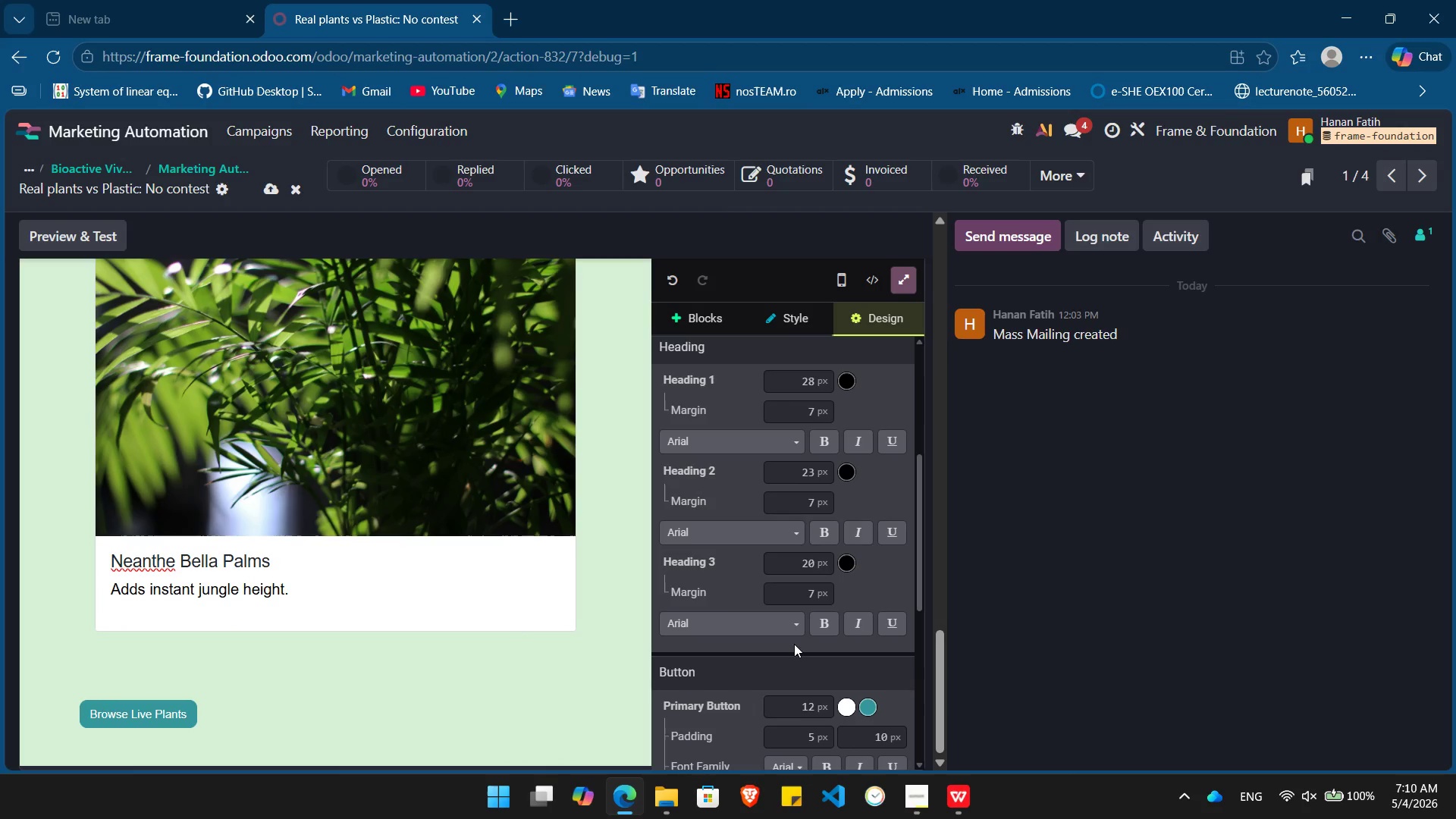 
wait(7.84)
 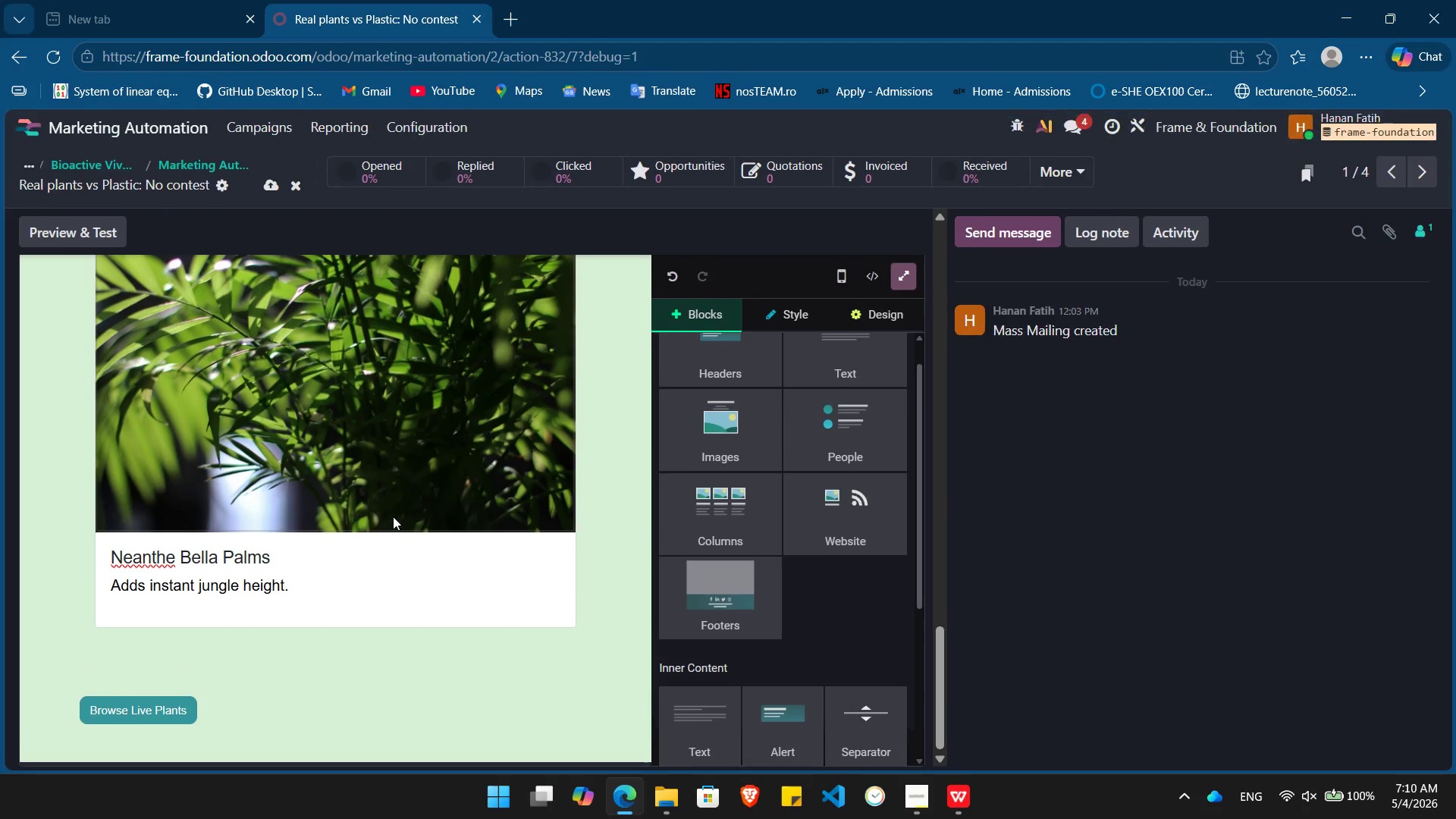 
left_click([826, 765])
 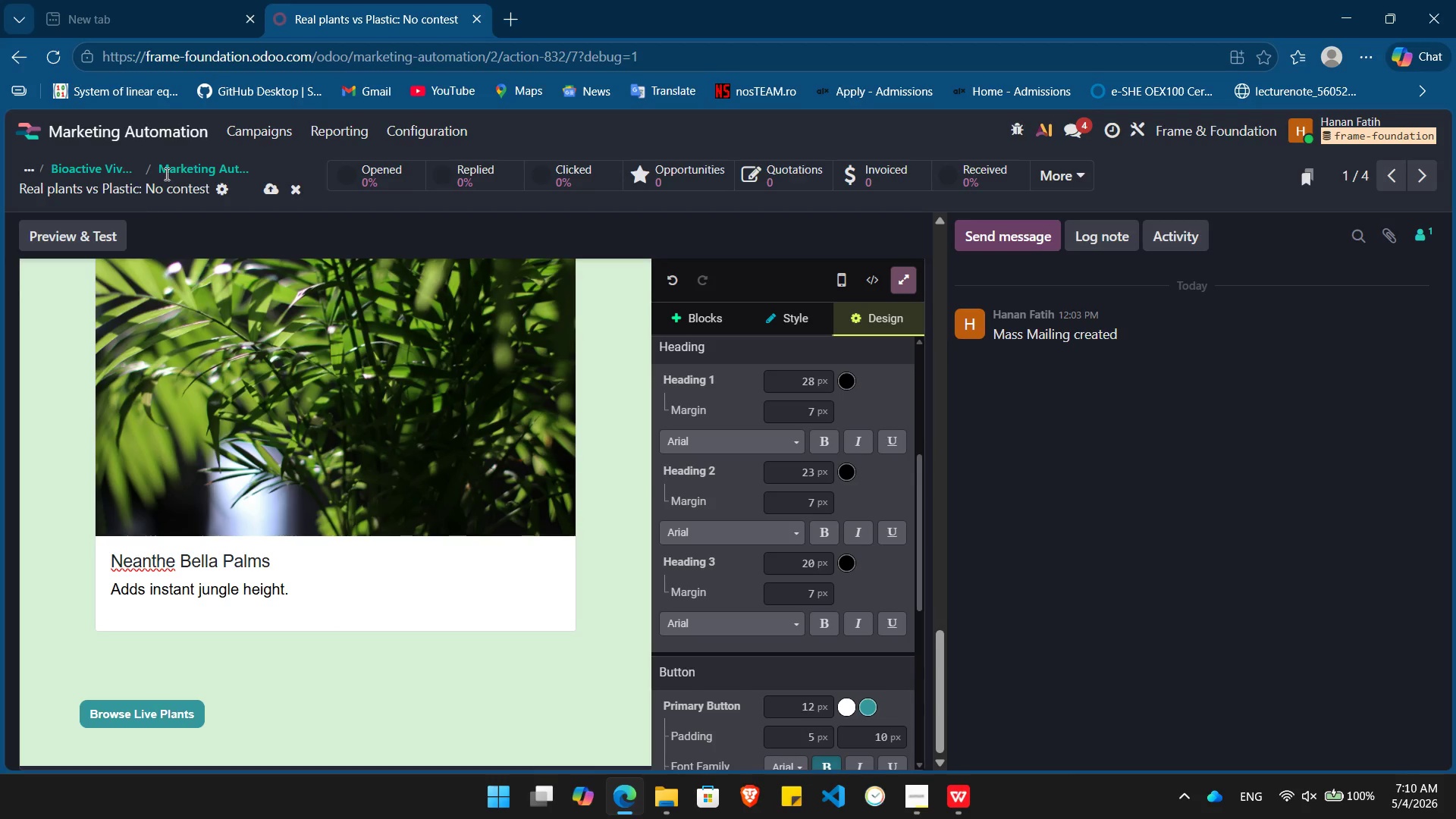 
mouse_move([219, 164])
 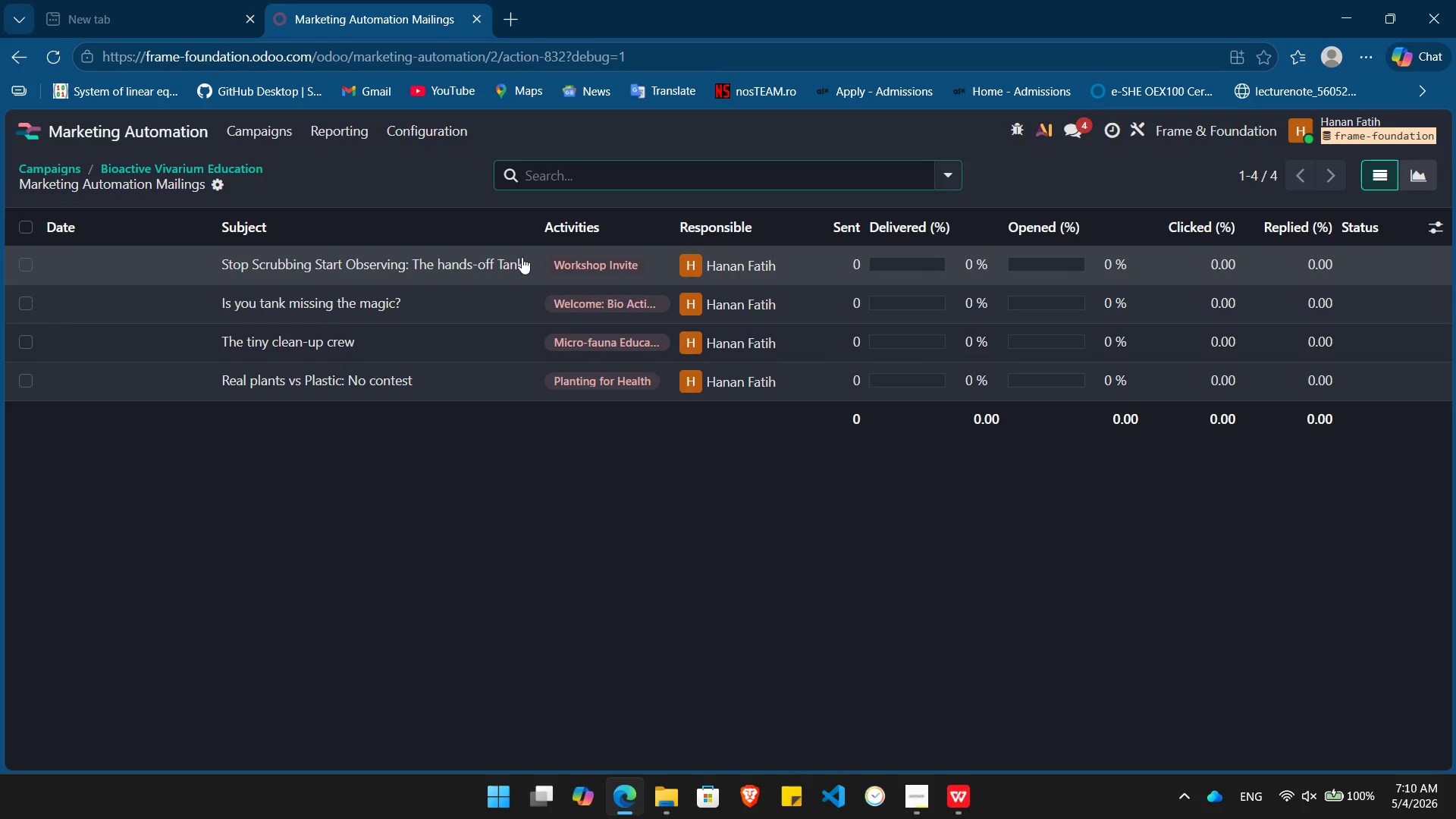 
left_click([522, 257])
 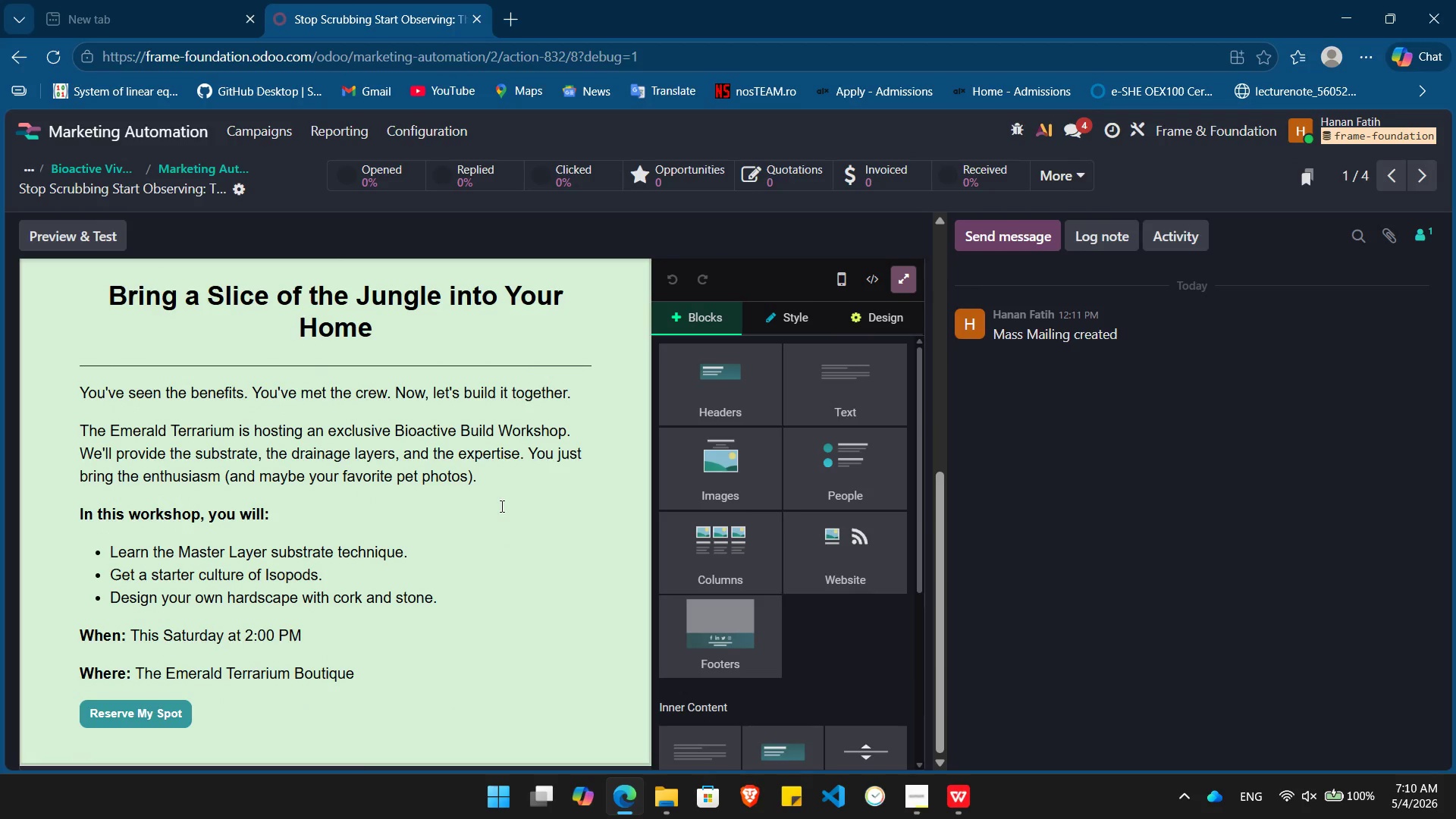 
left_click([381, 508])
 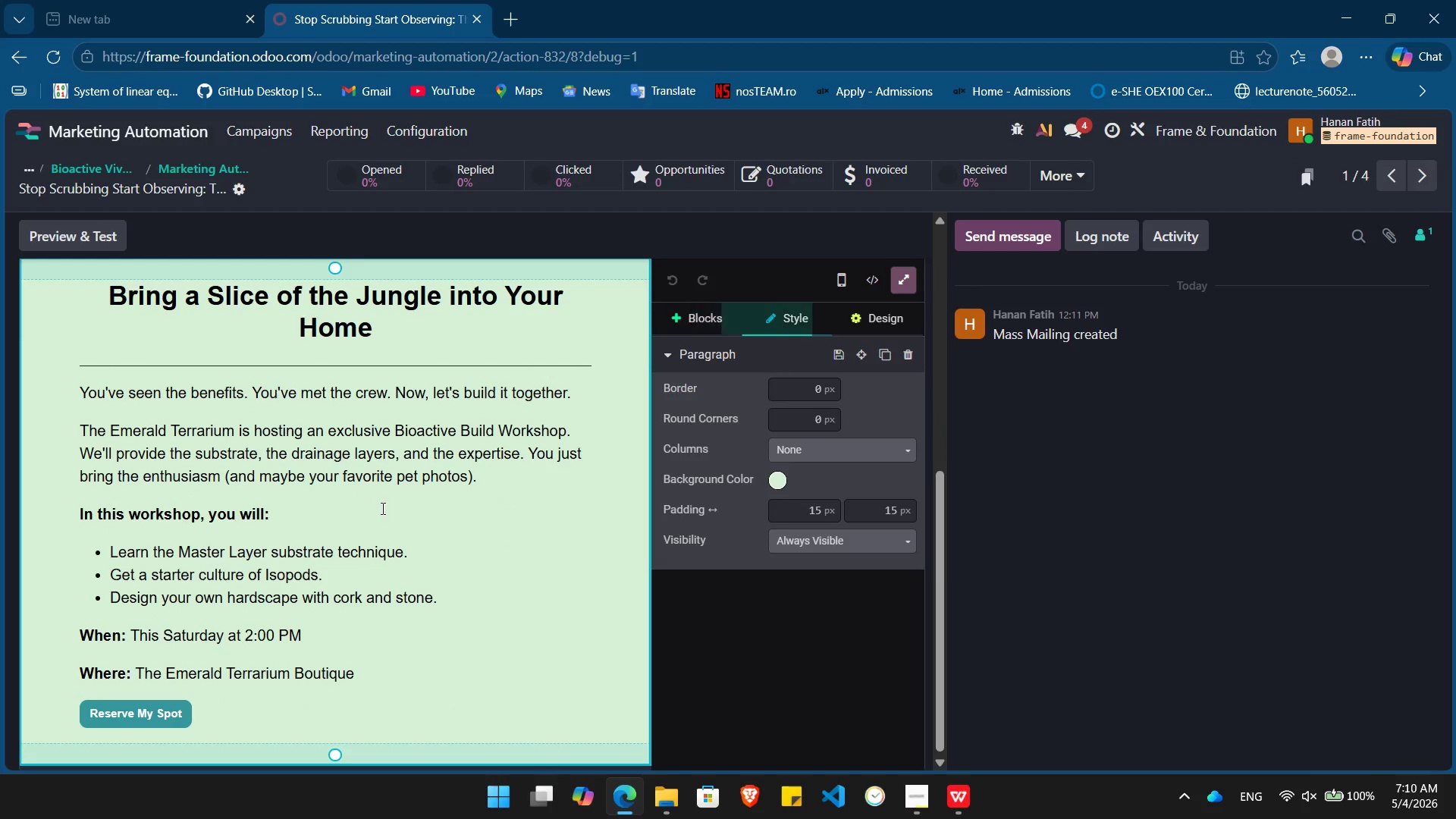 
key(Space)
 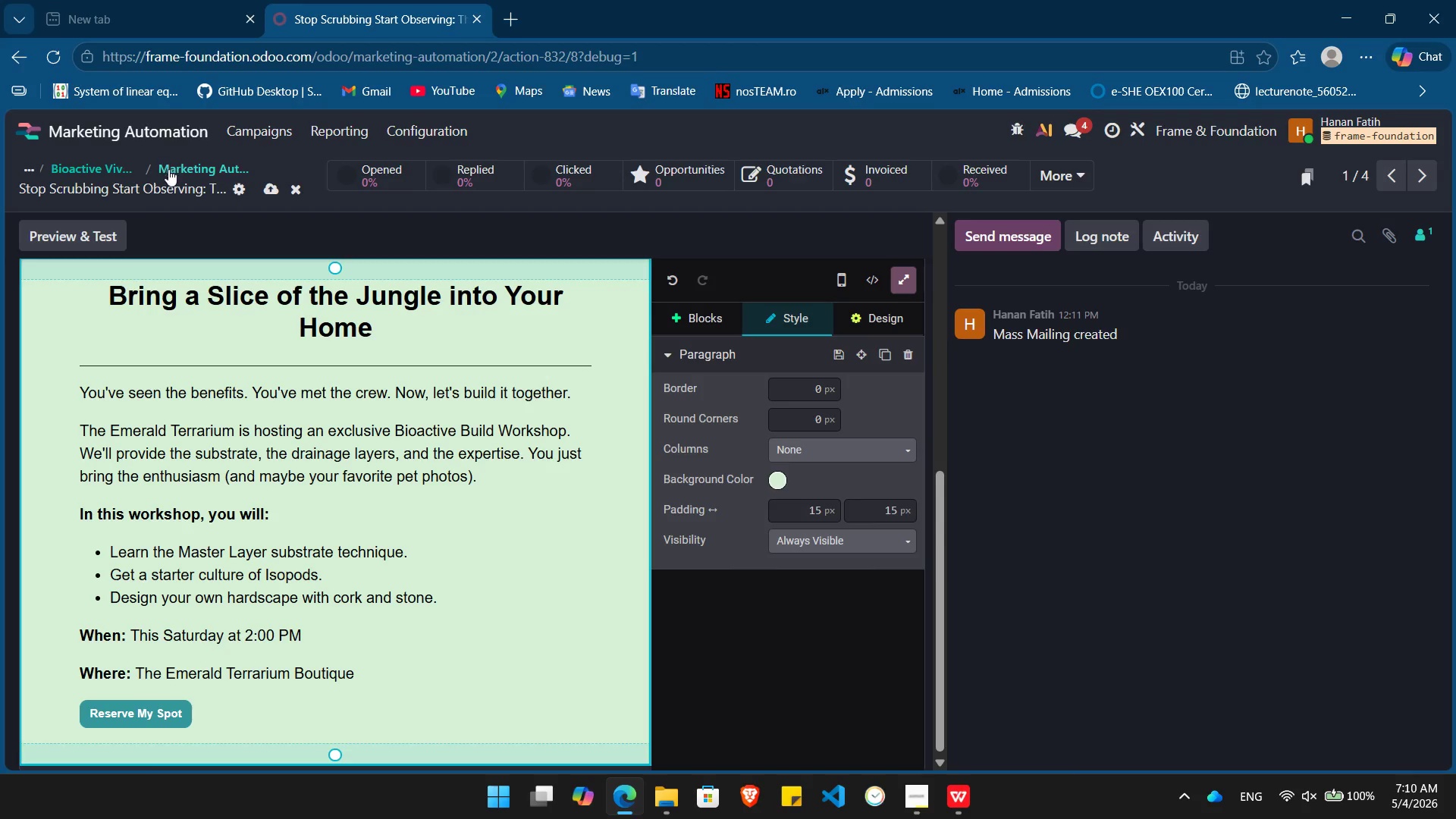 
left_click_drag(start_coordinate=[170, 170], to_coordinate=[174, 169])
 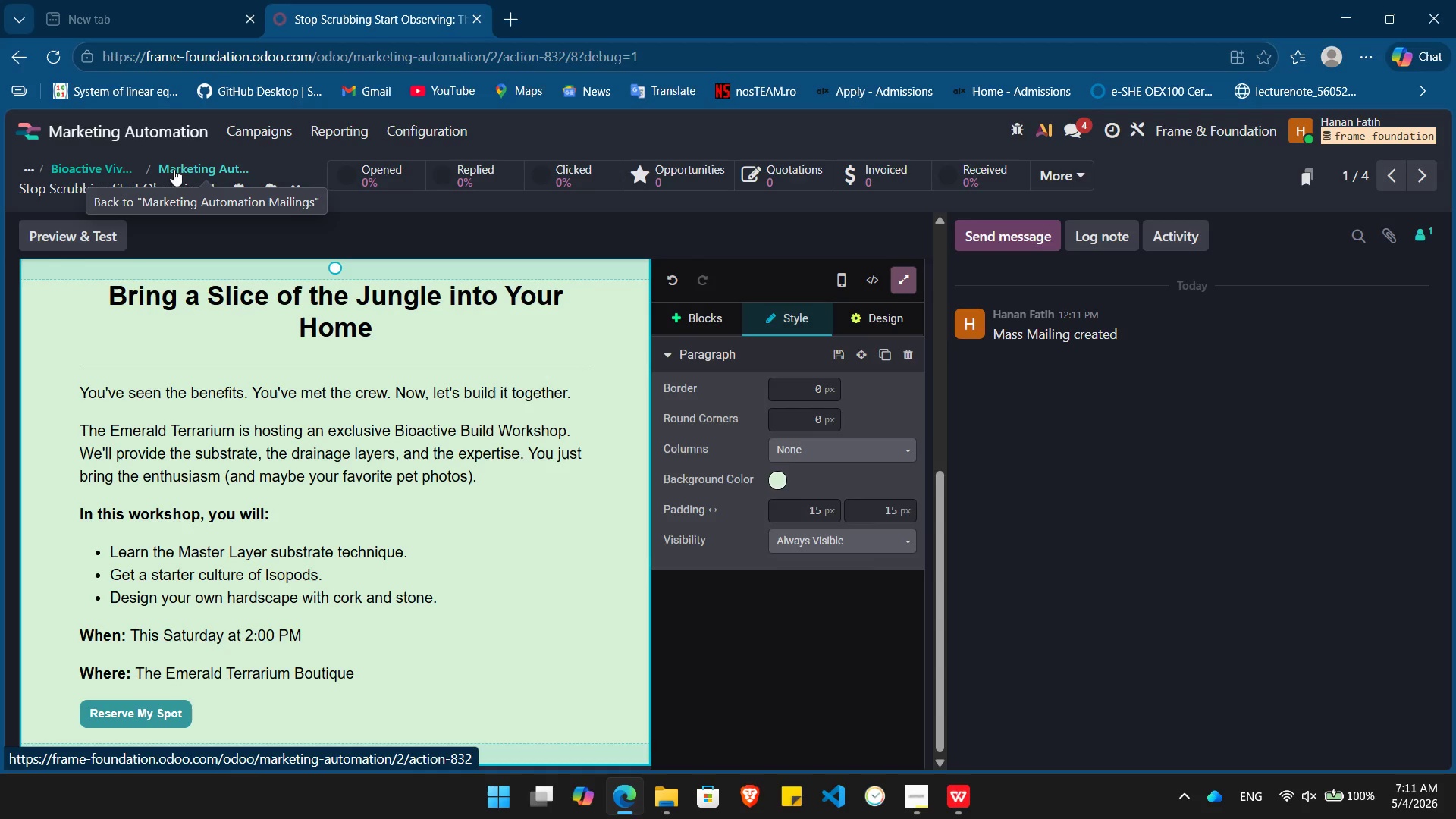 
left_click([199, 168])
 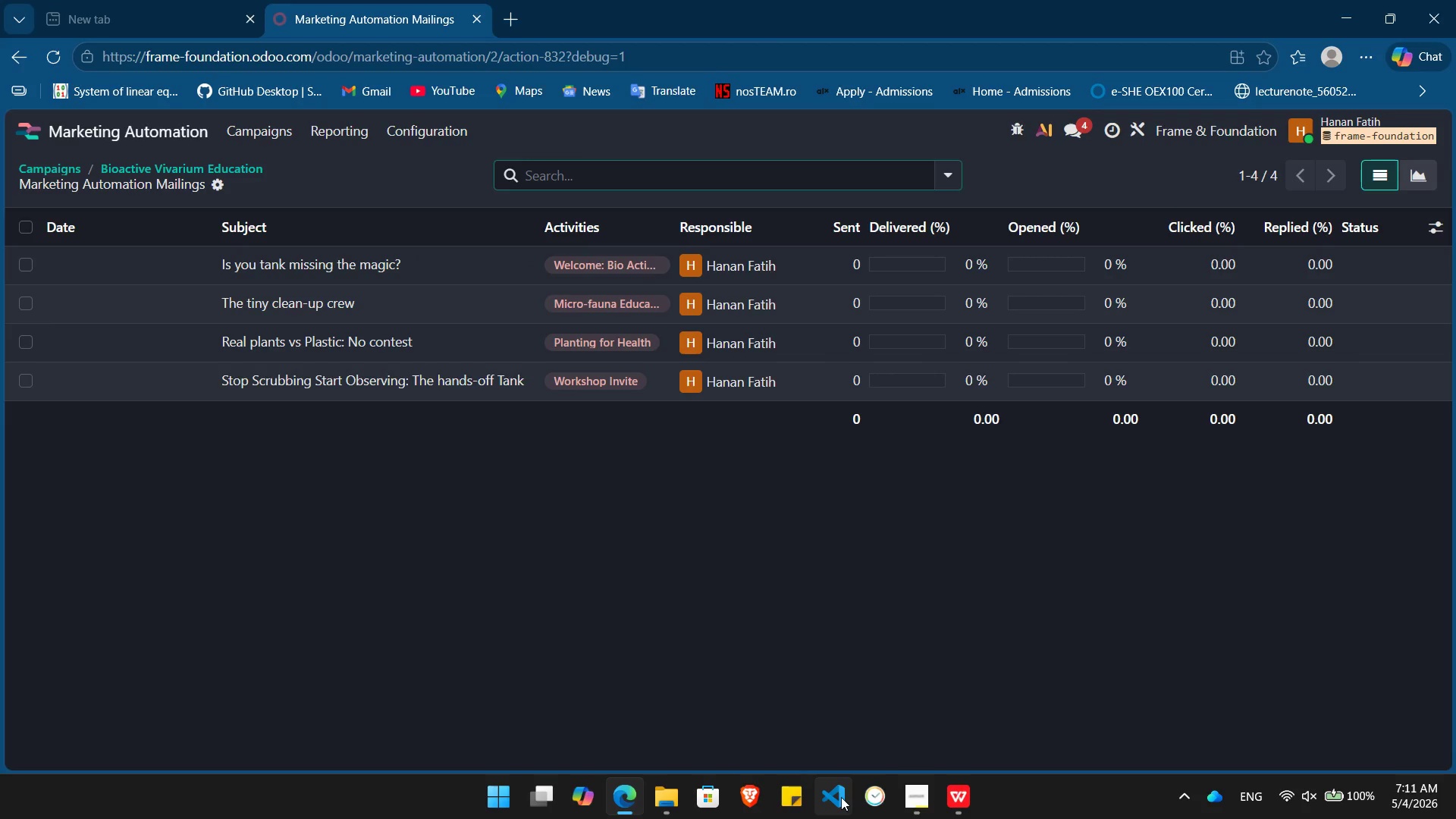 
left_click([913, 802])